 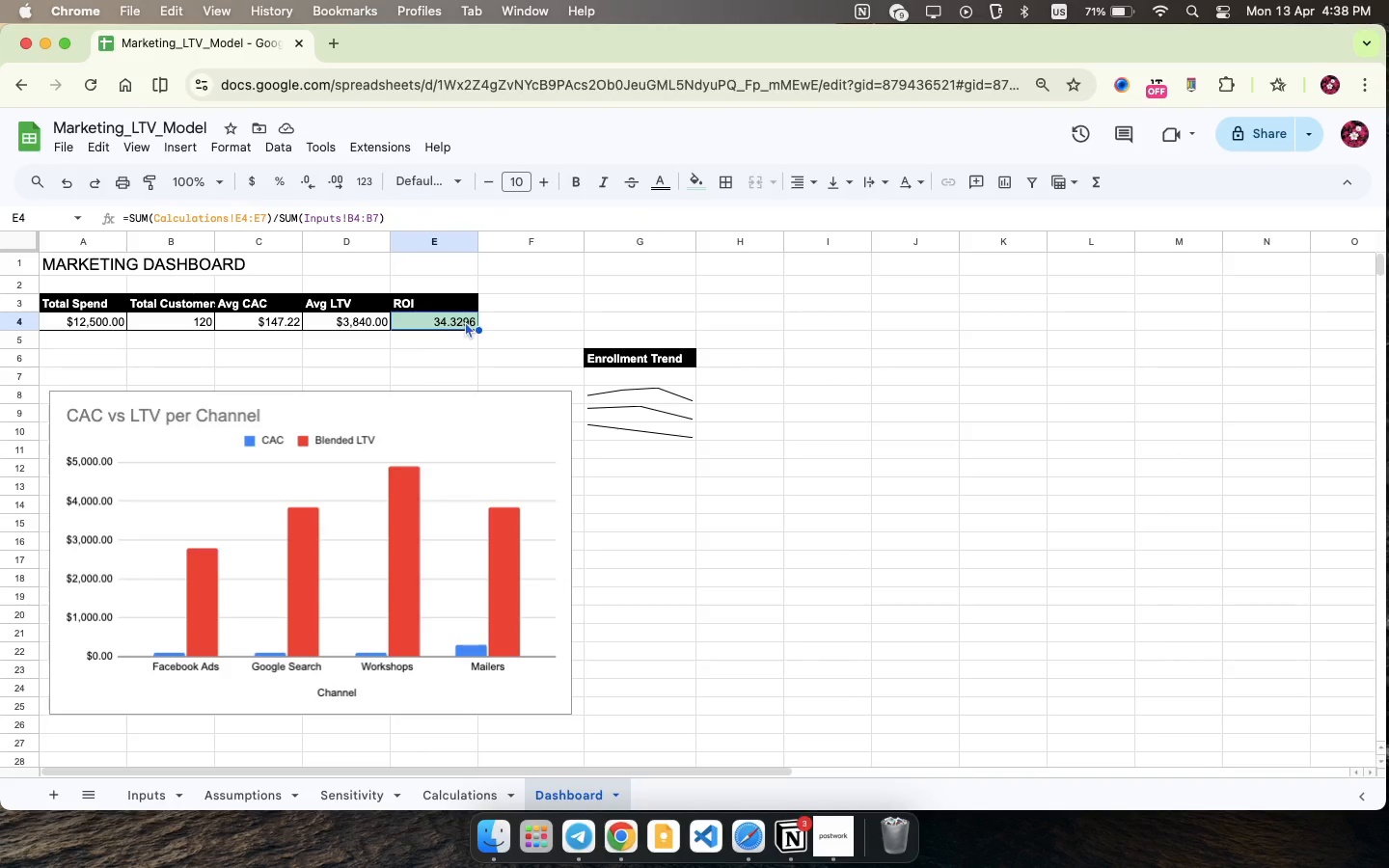 
left_click([664, 399])
 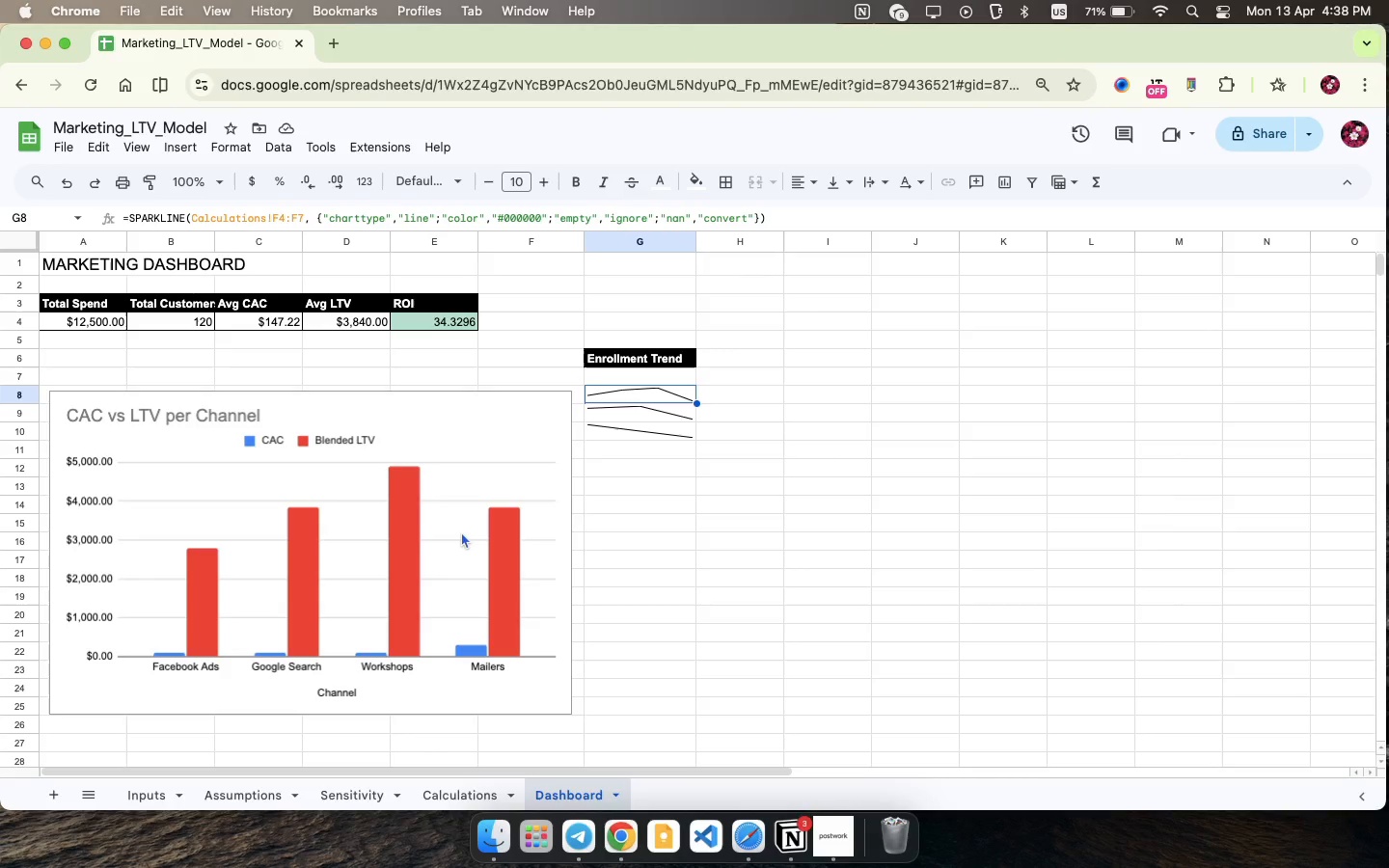 
left_click([461, 531])
 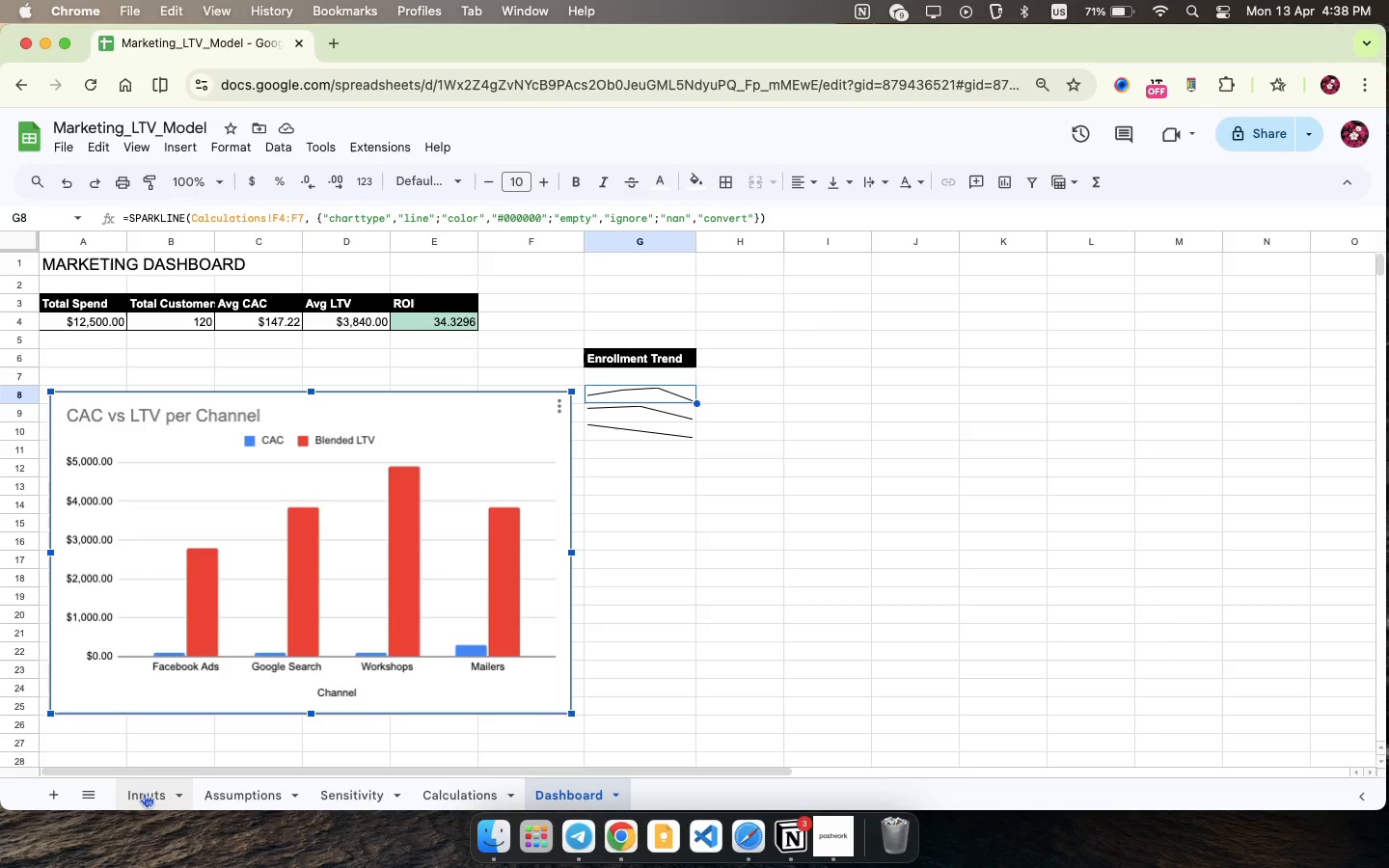 
left_click([144, 793])
 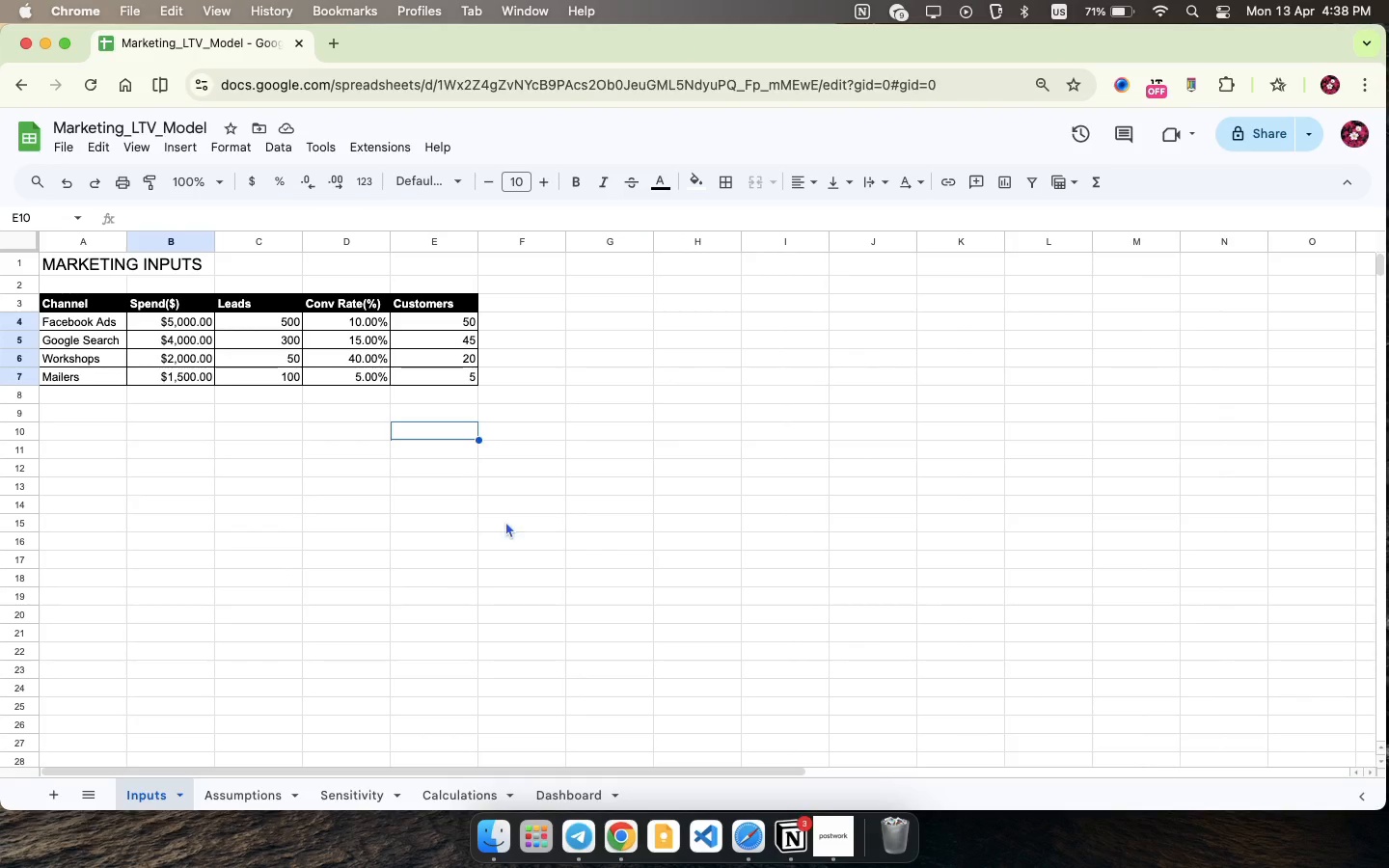 
left_click_drag(start_coordinate=[73, 304], to_coordinate=[445, 311])
 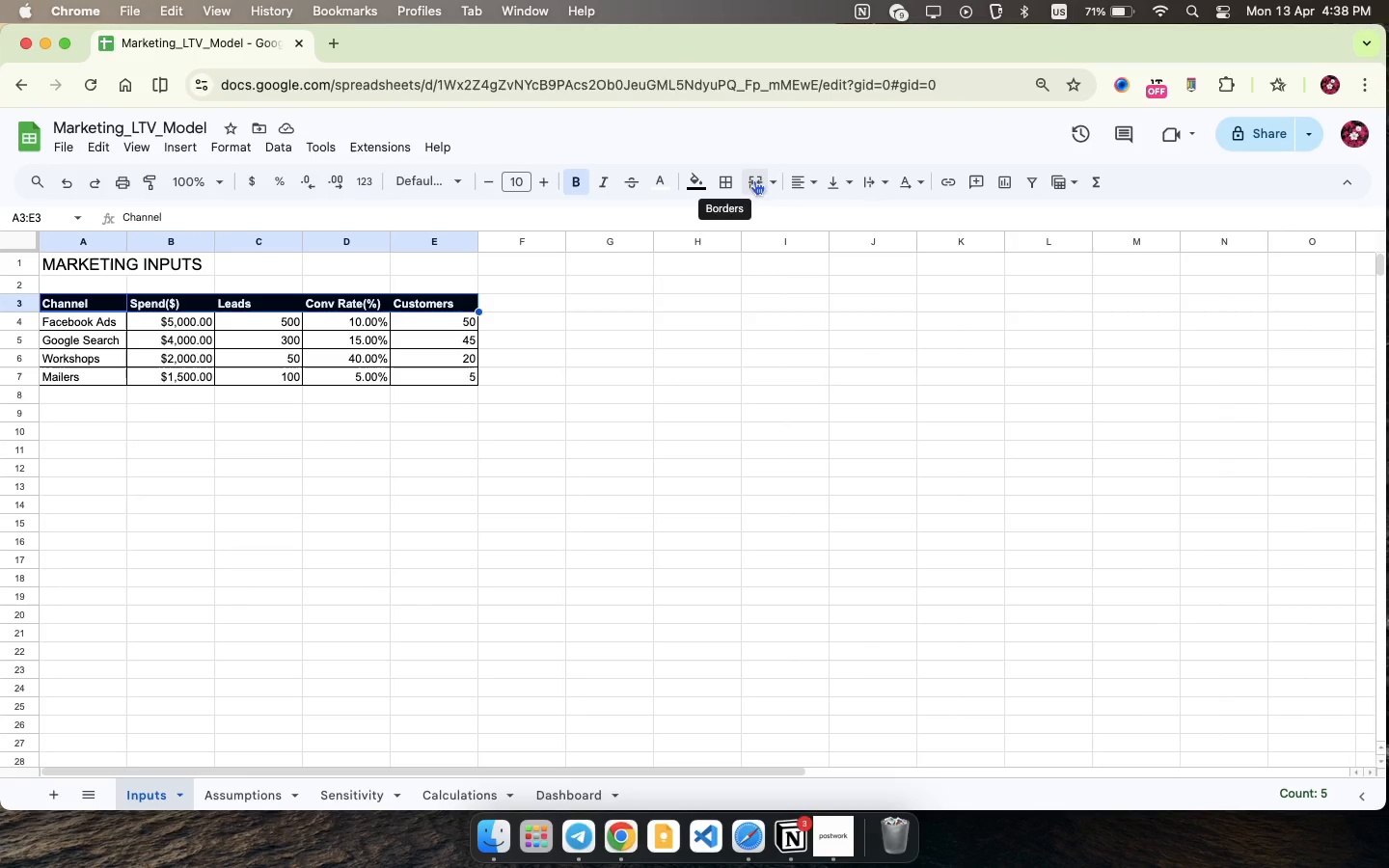 
left_click([814, 178])
 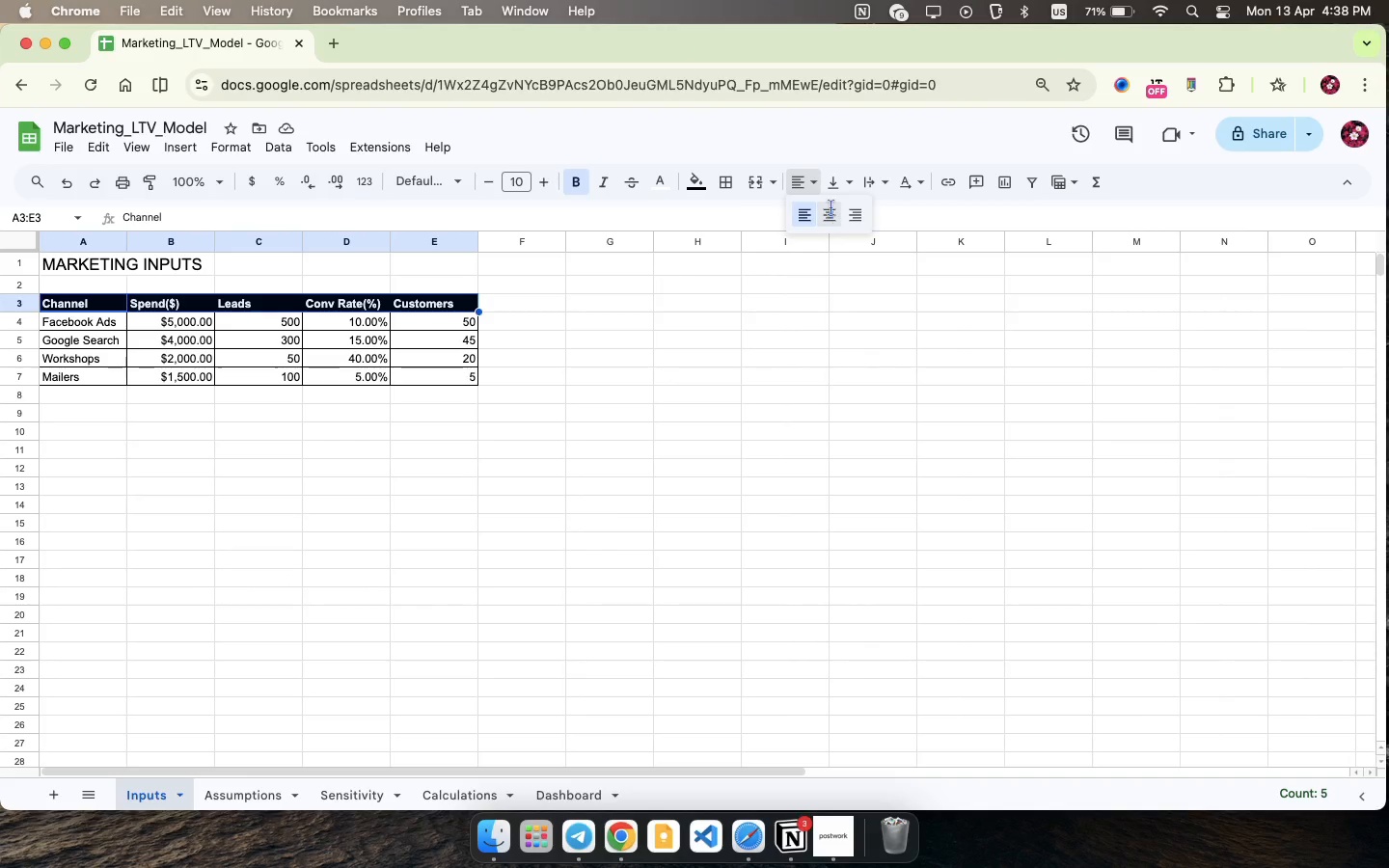 
left_click([831, 207])
 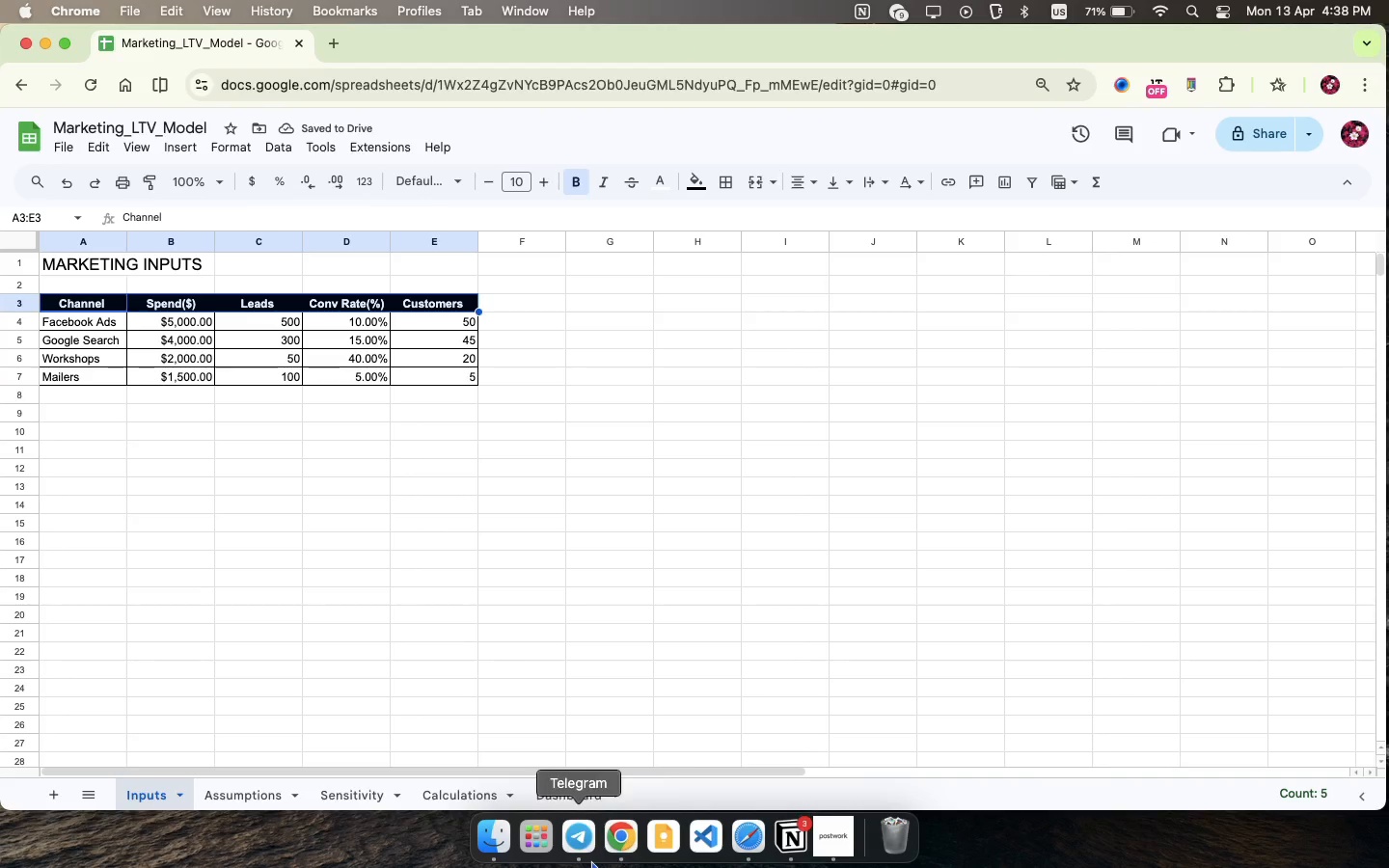 
left_click([241, 792])
 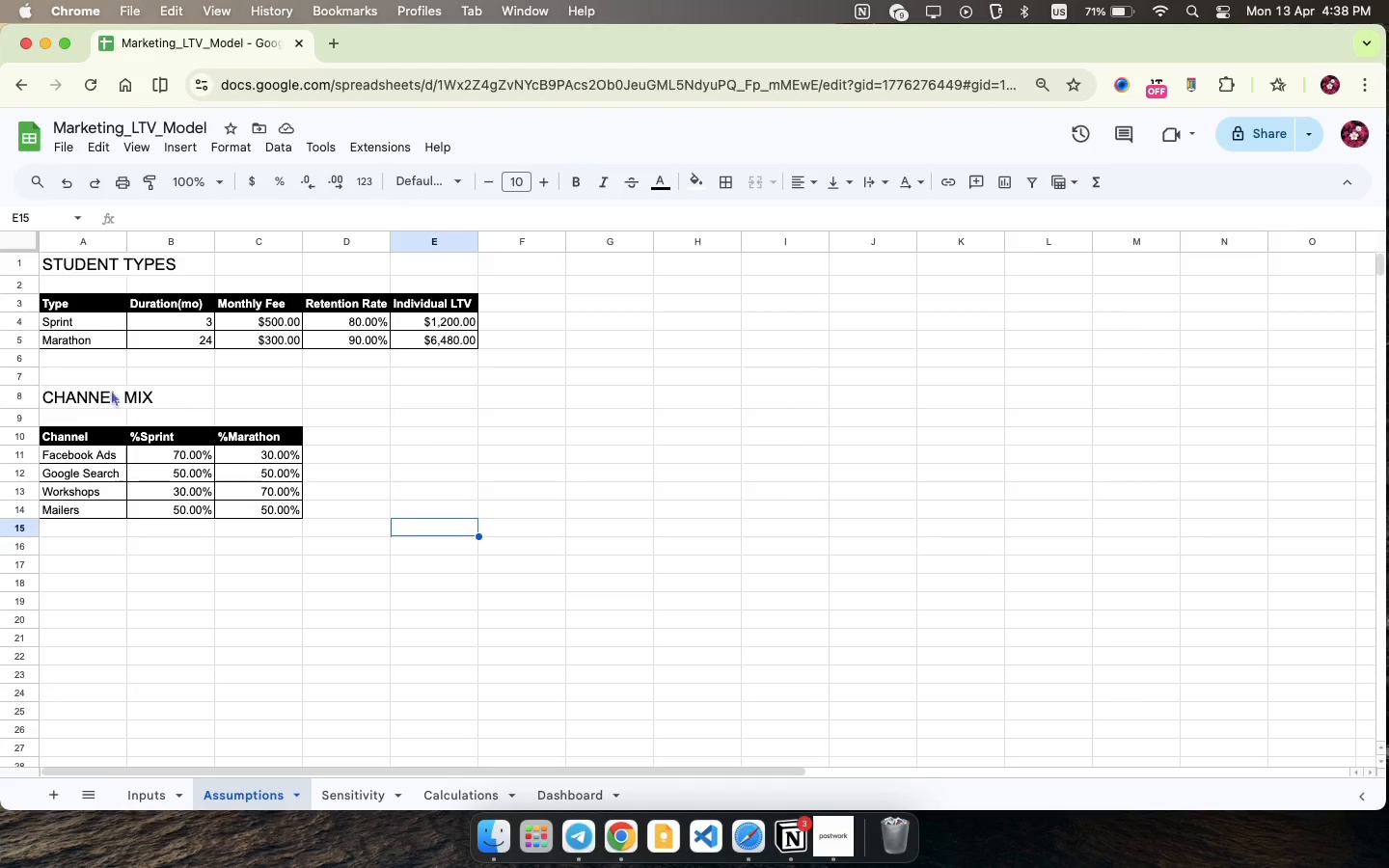 
left_click_drag(start_coordinate=[50, 299], to_coordinate=[430, 304])
 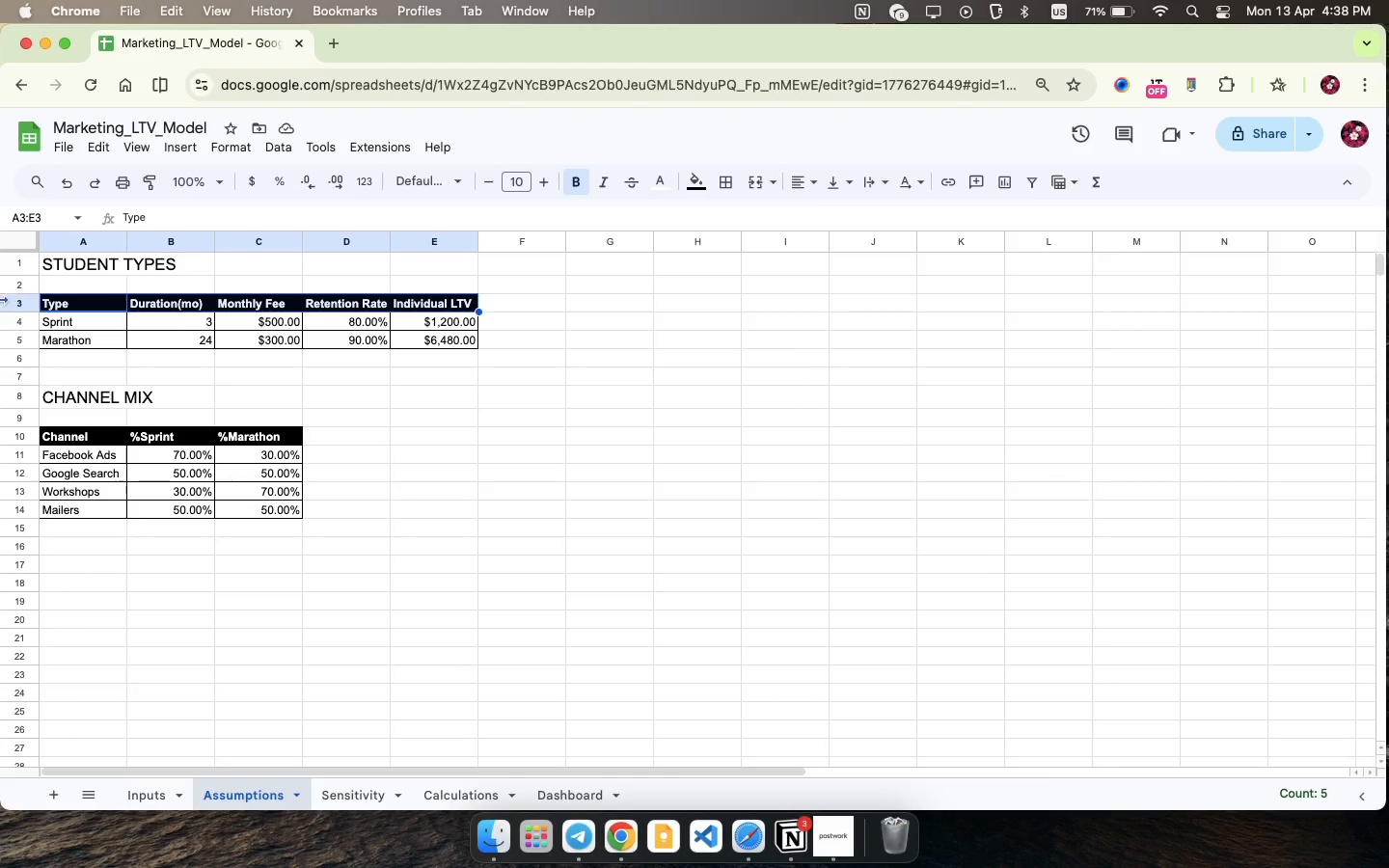 
left_click([16, 302])
 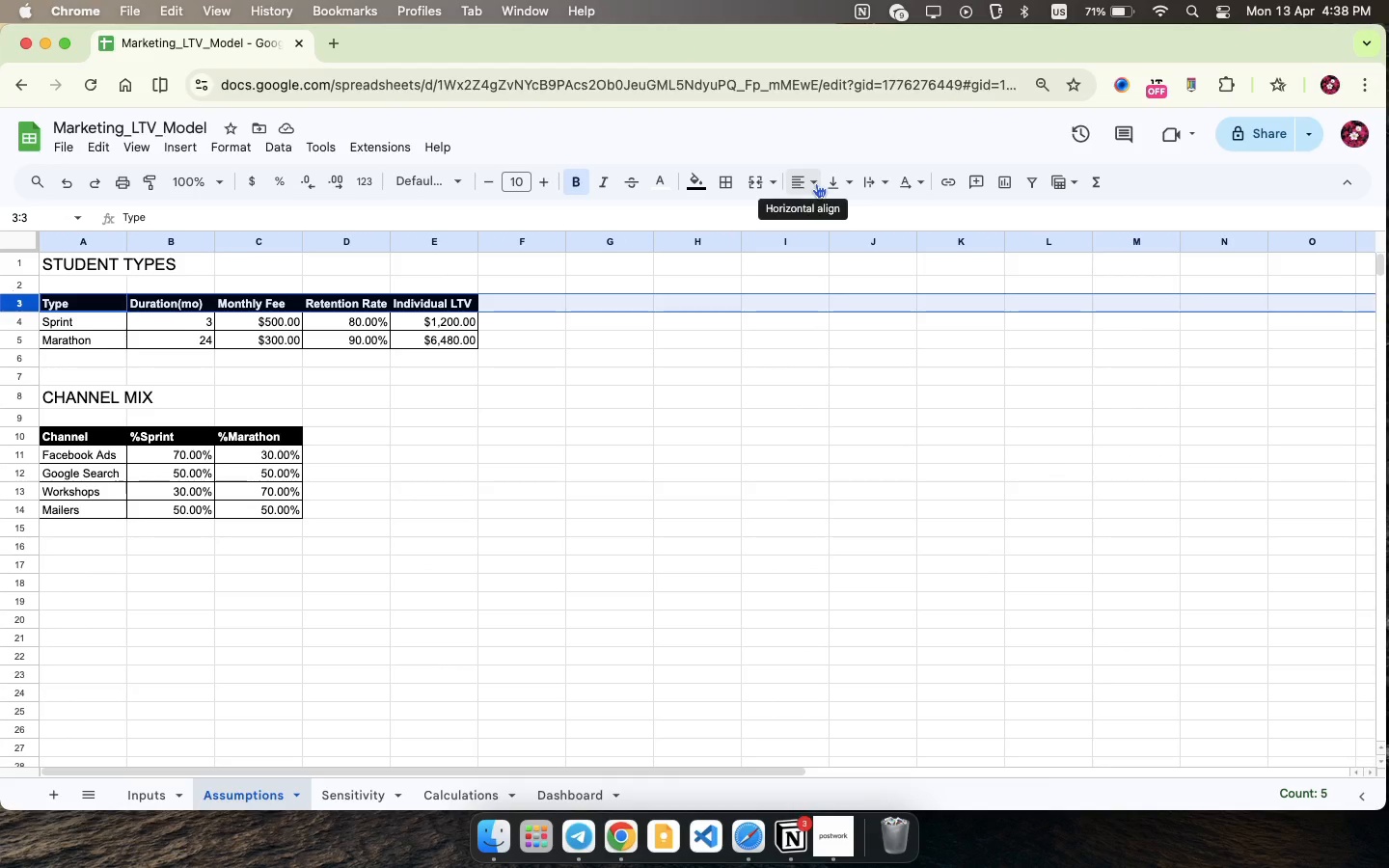 
left_click([816, 183])
 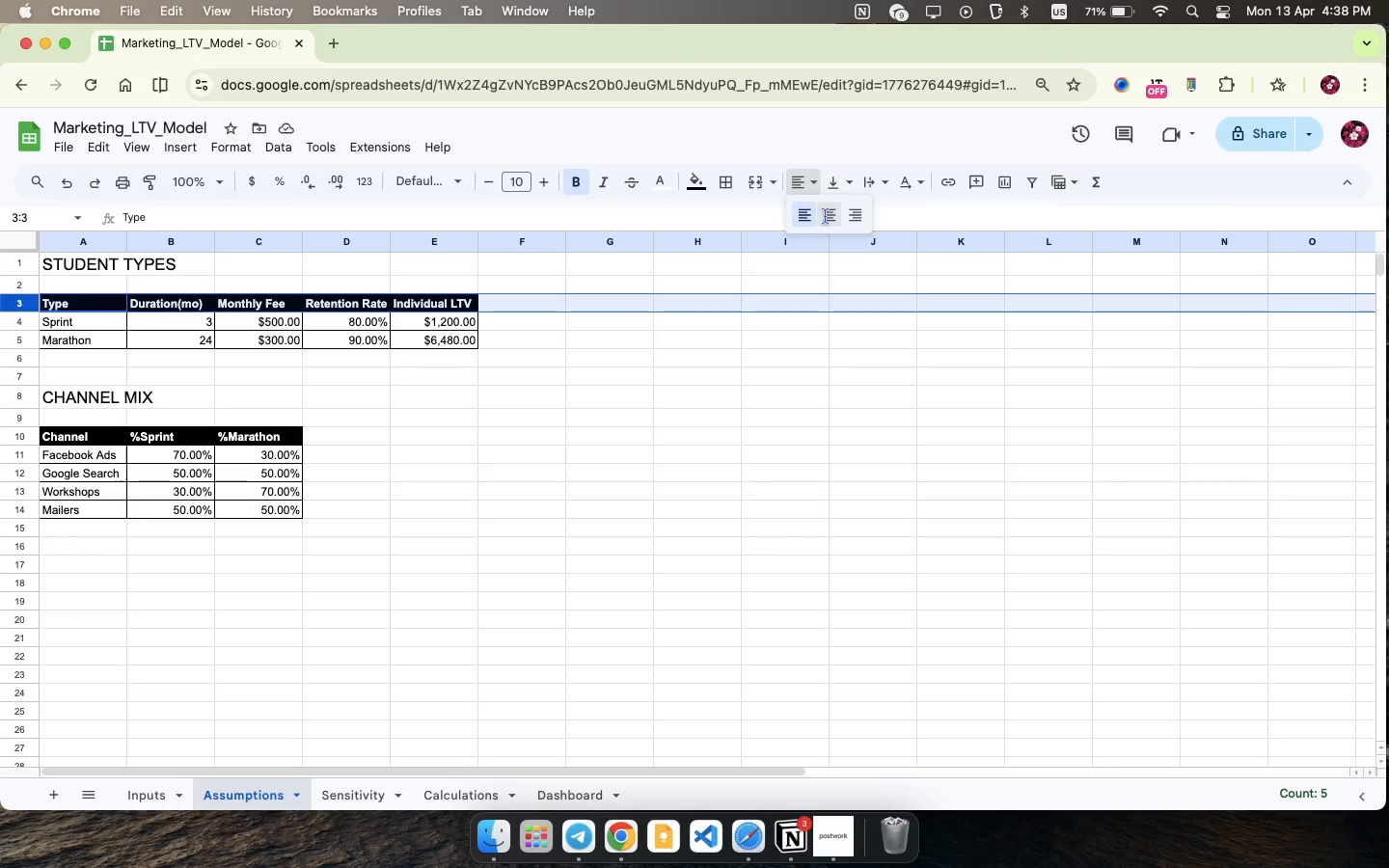 
left_click([826, 216])
 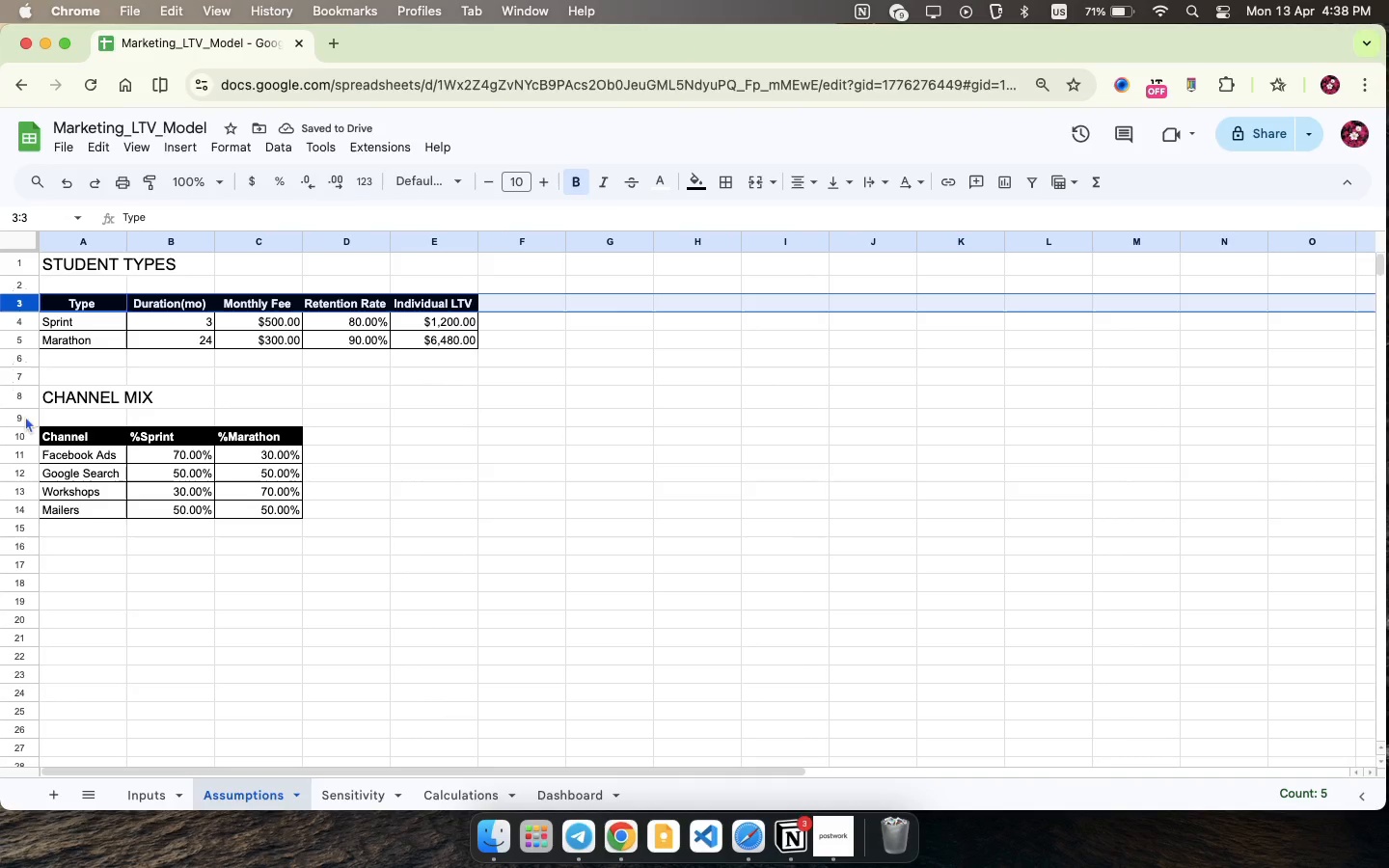 
left_click([21, 432])
 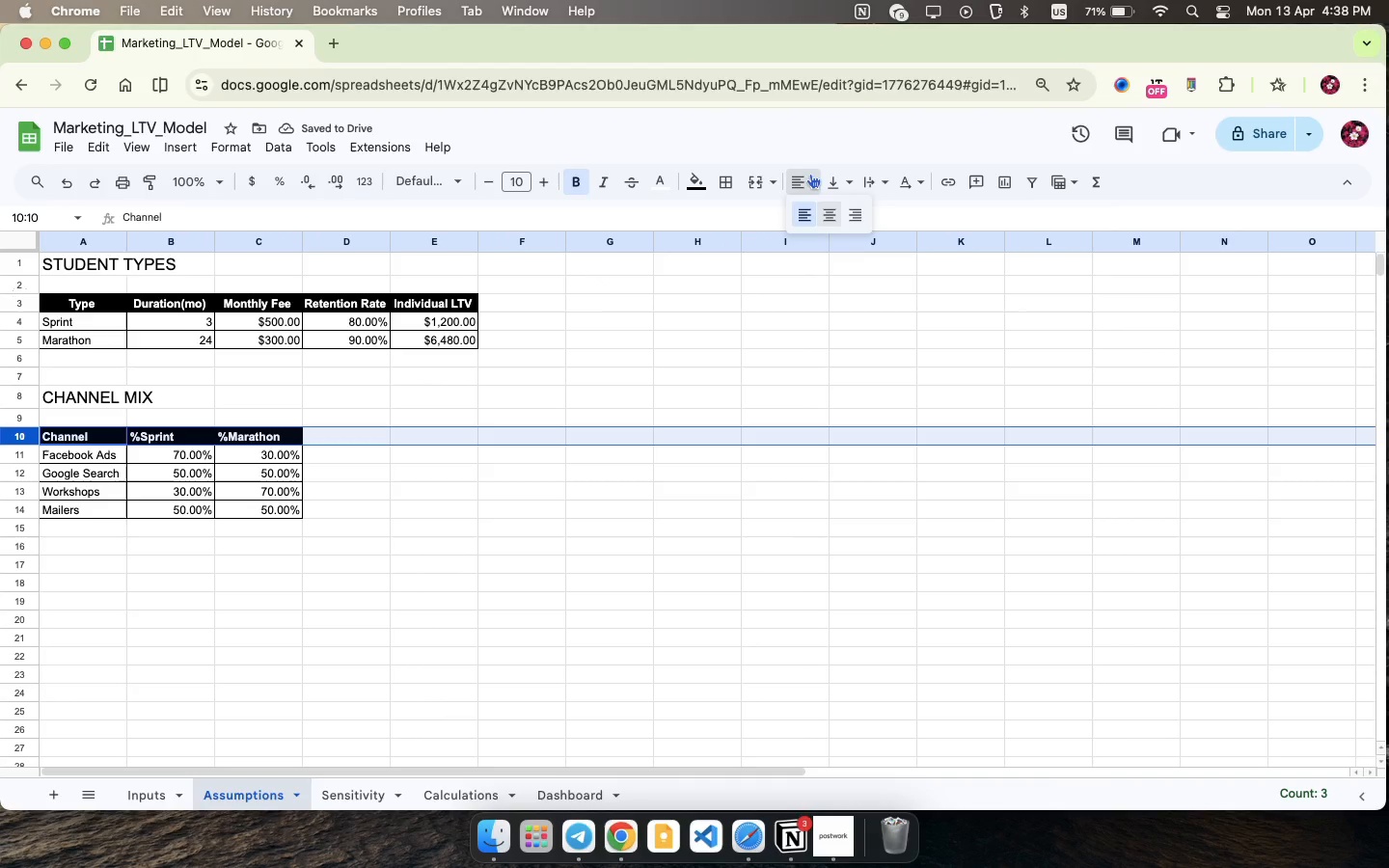 
left_click([810, 174])
 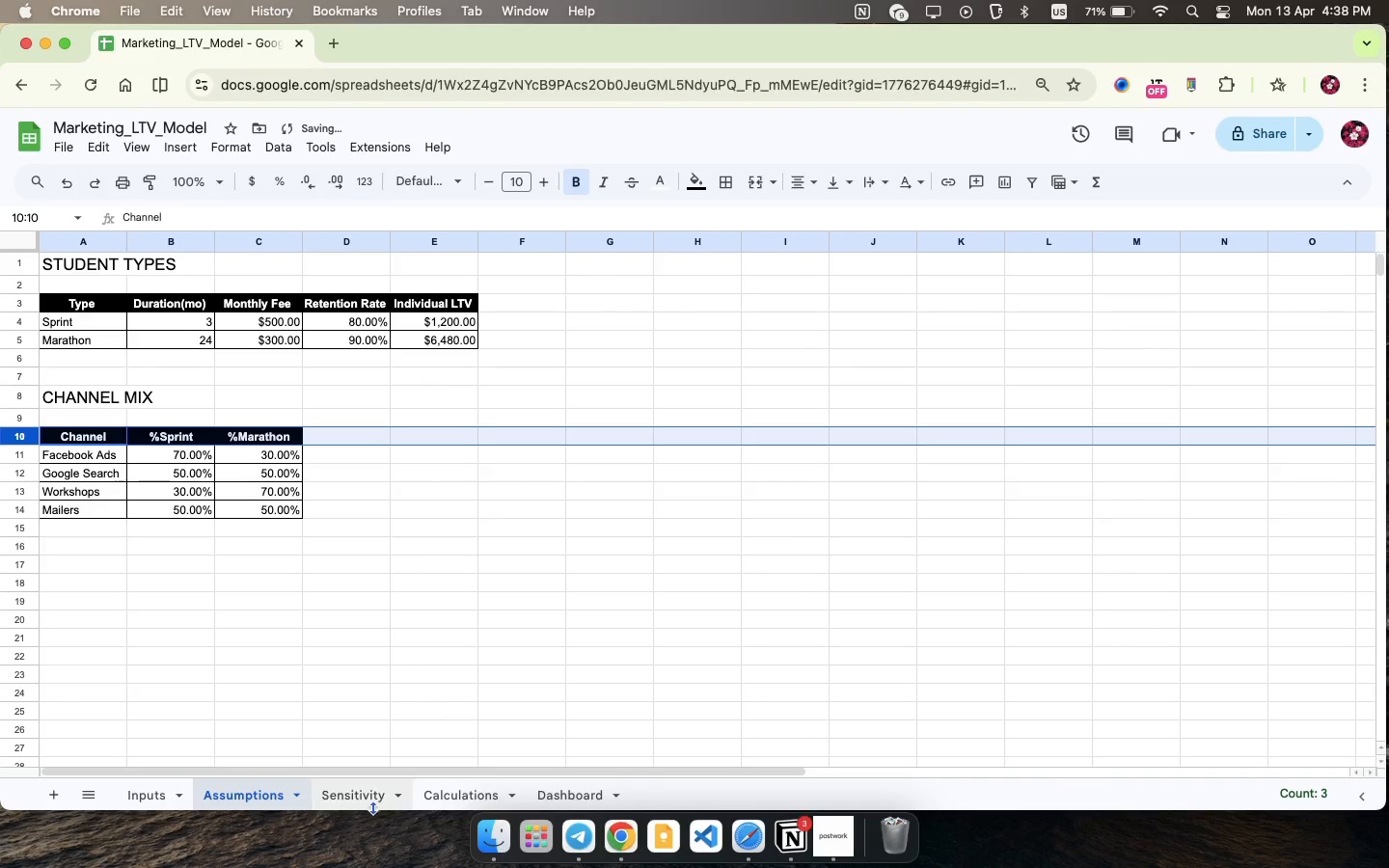 
left_click([374, 804])
 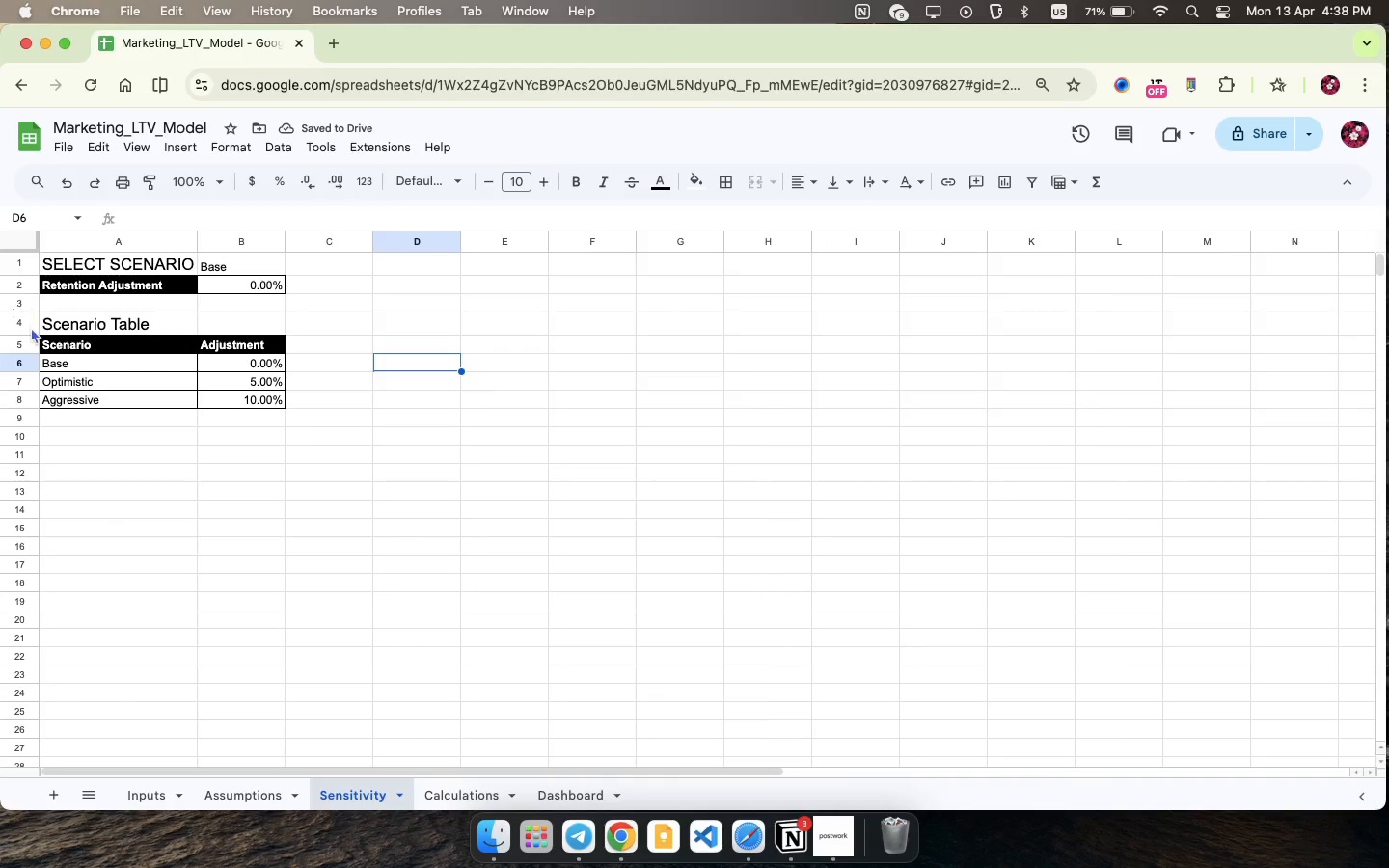 
left_click([30, 339])
 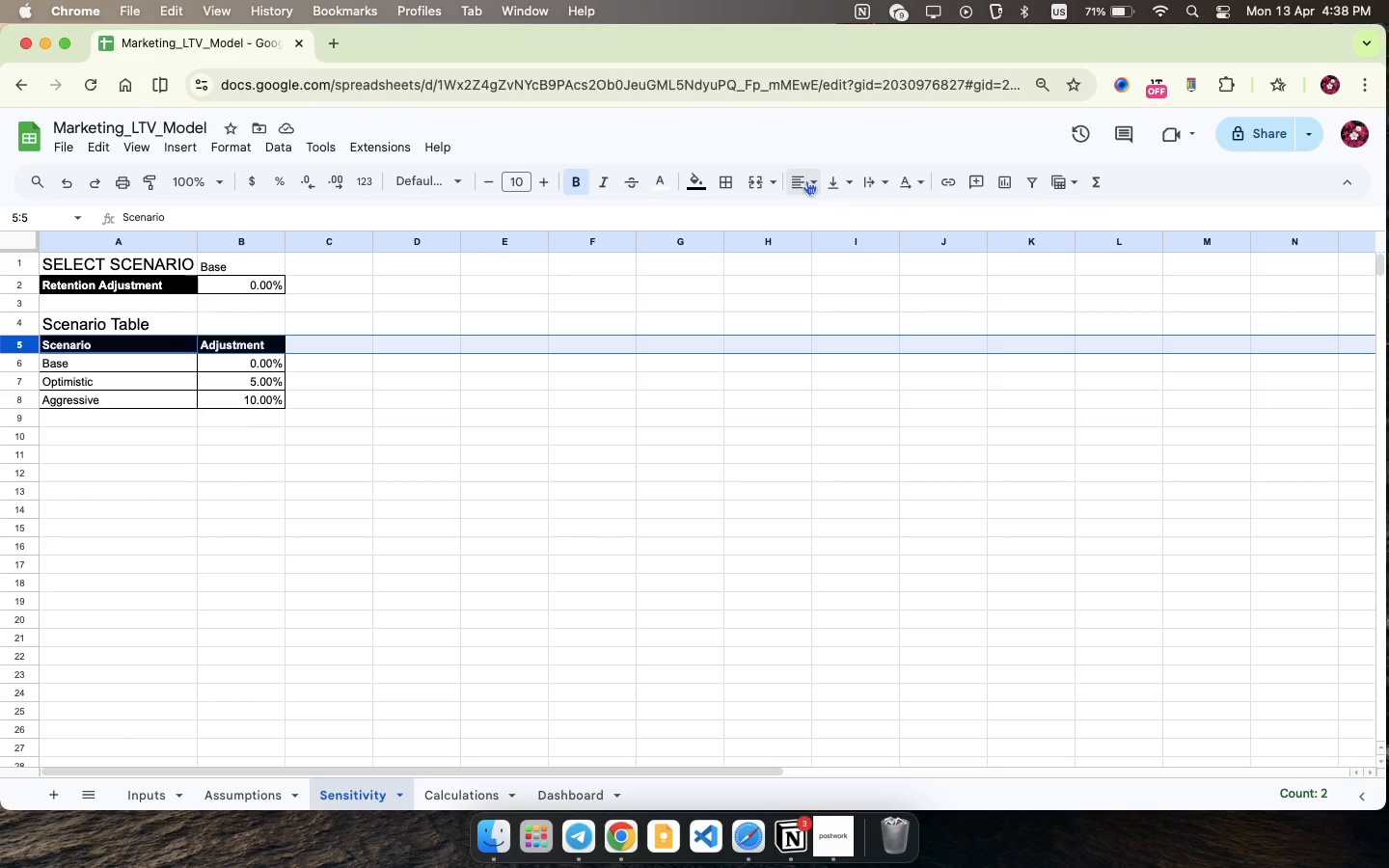 
left_click([814, 179])
 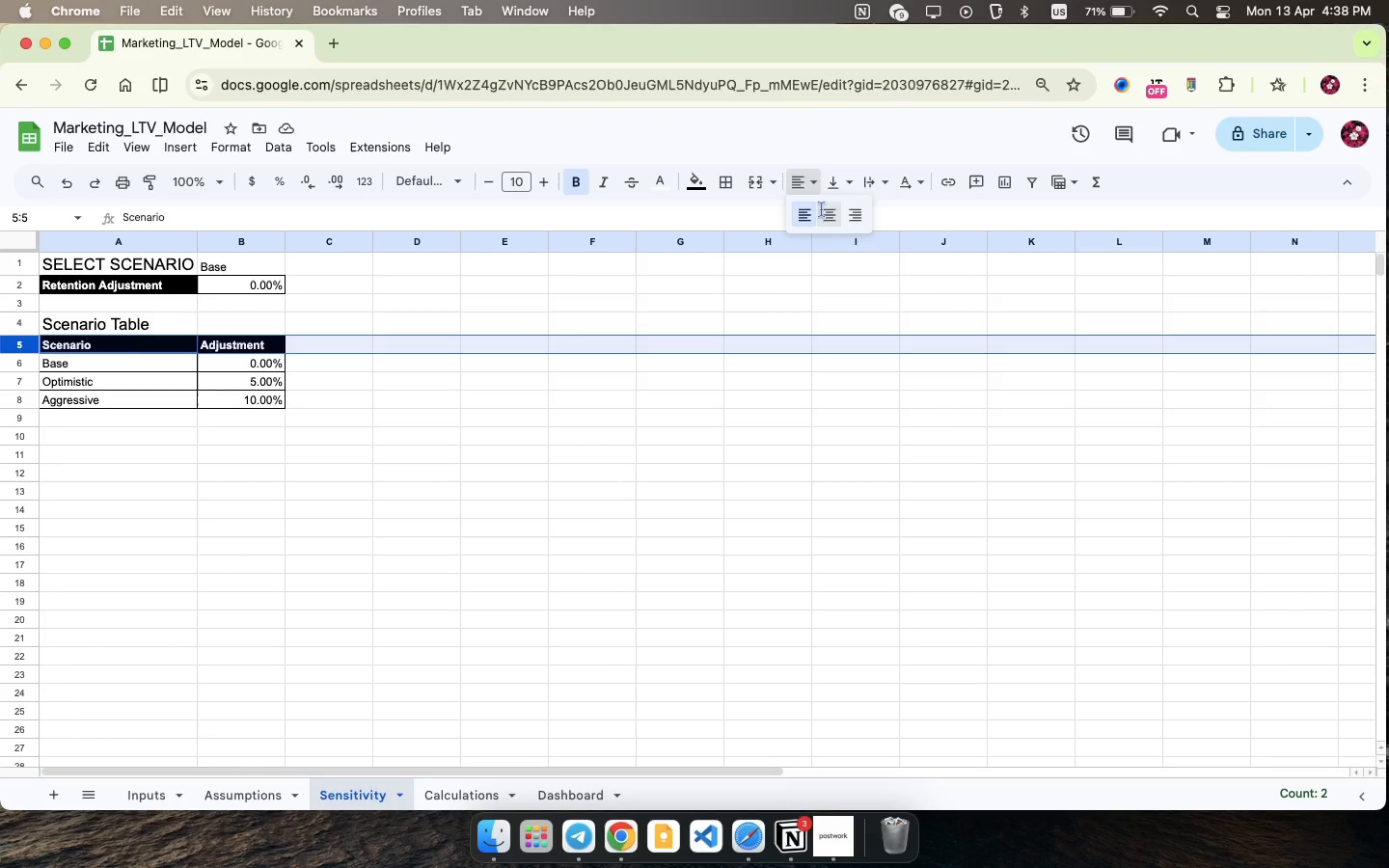 
left_click([822, 209])
 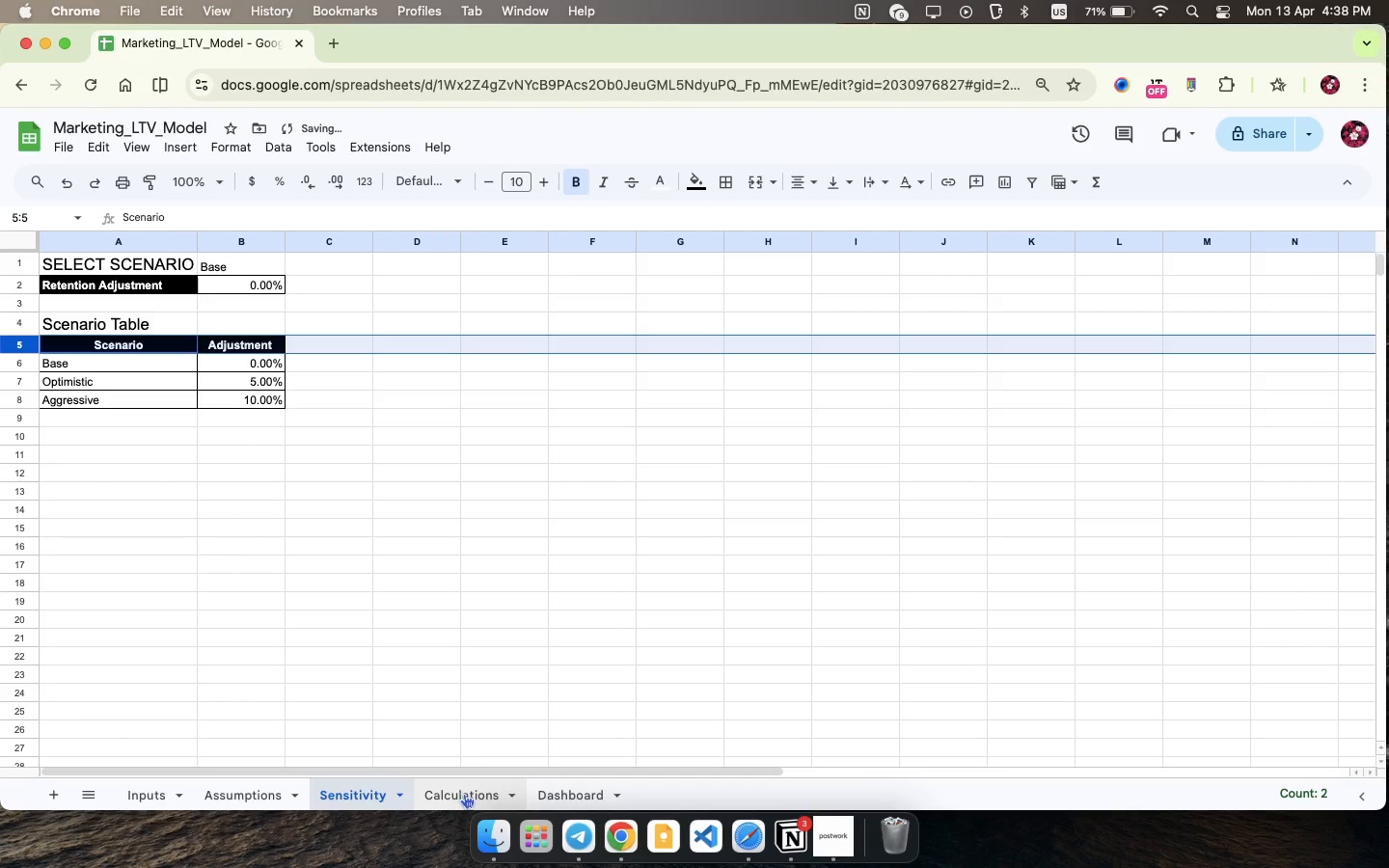 
left_click([464, 794])
 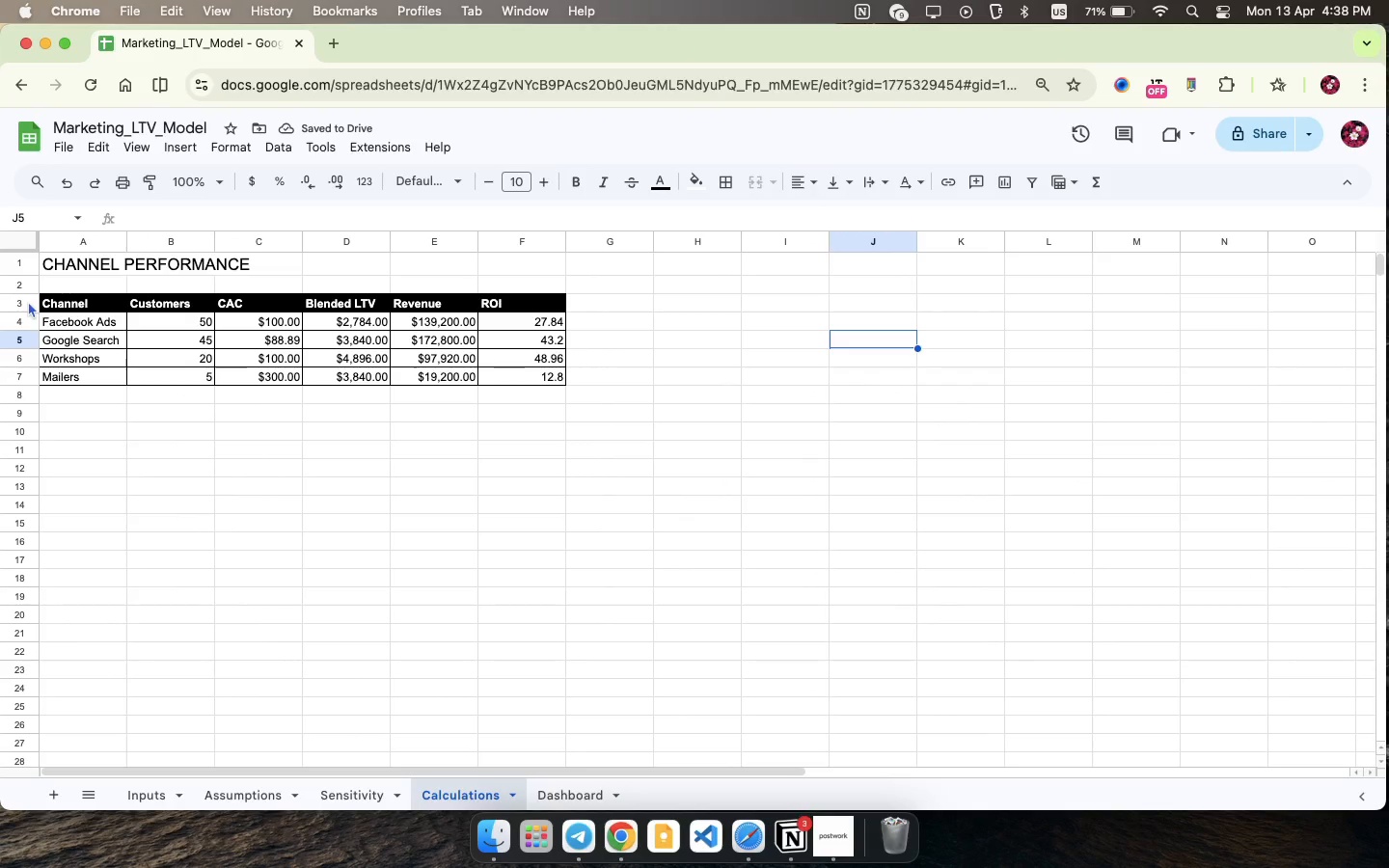 
left_click([28, 301])
 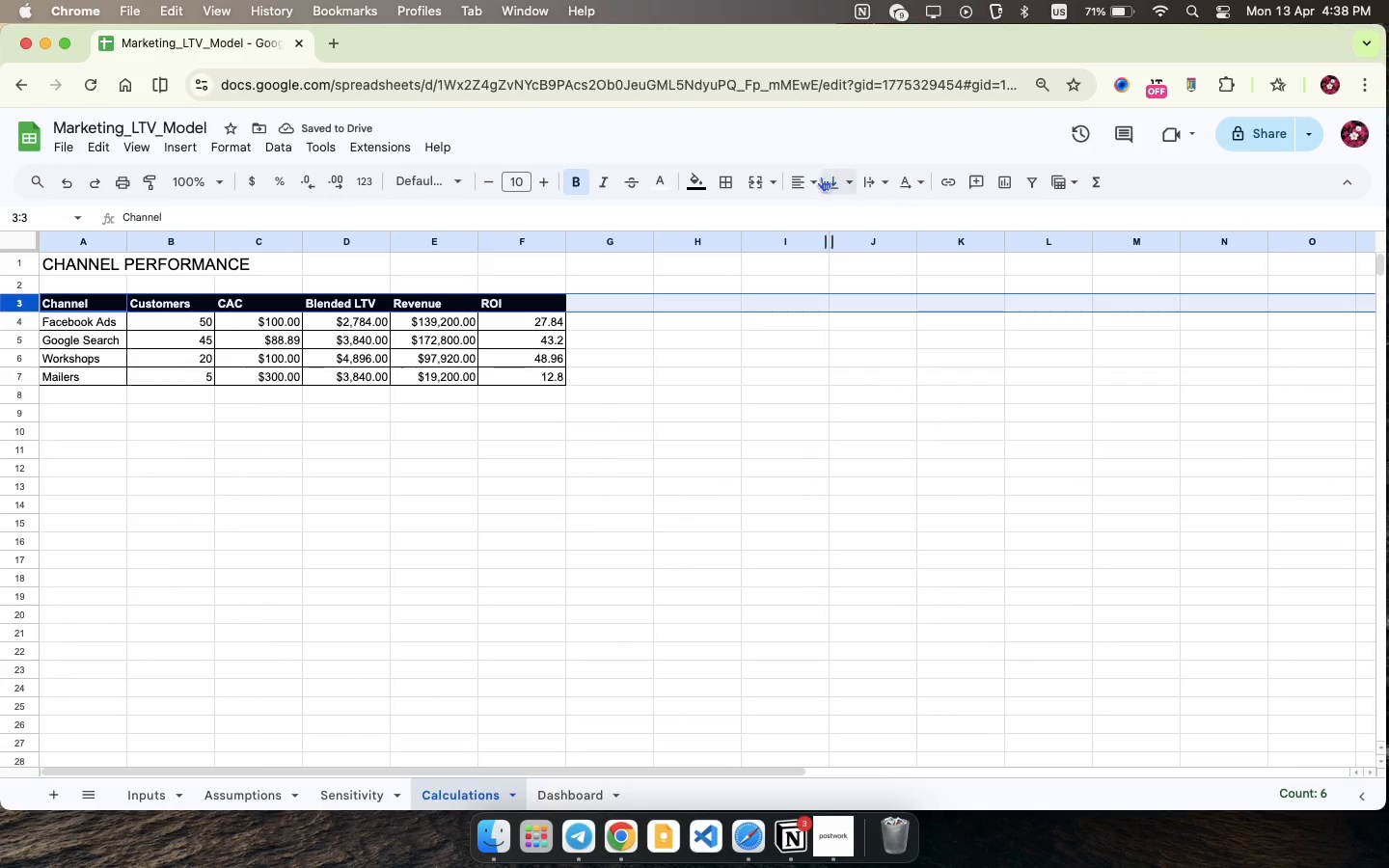 
left_click([813, 183])
 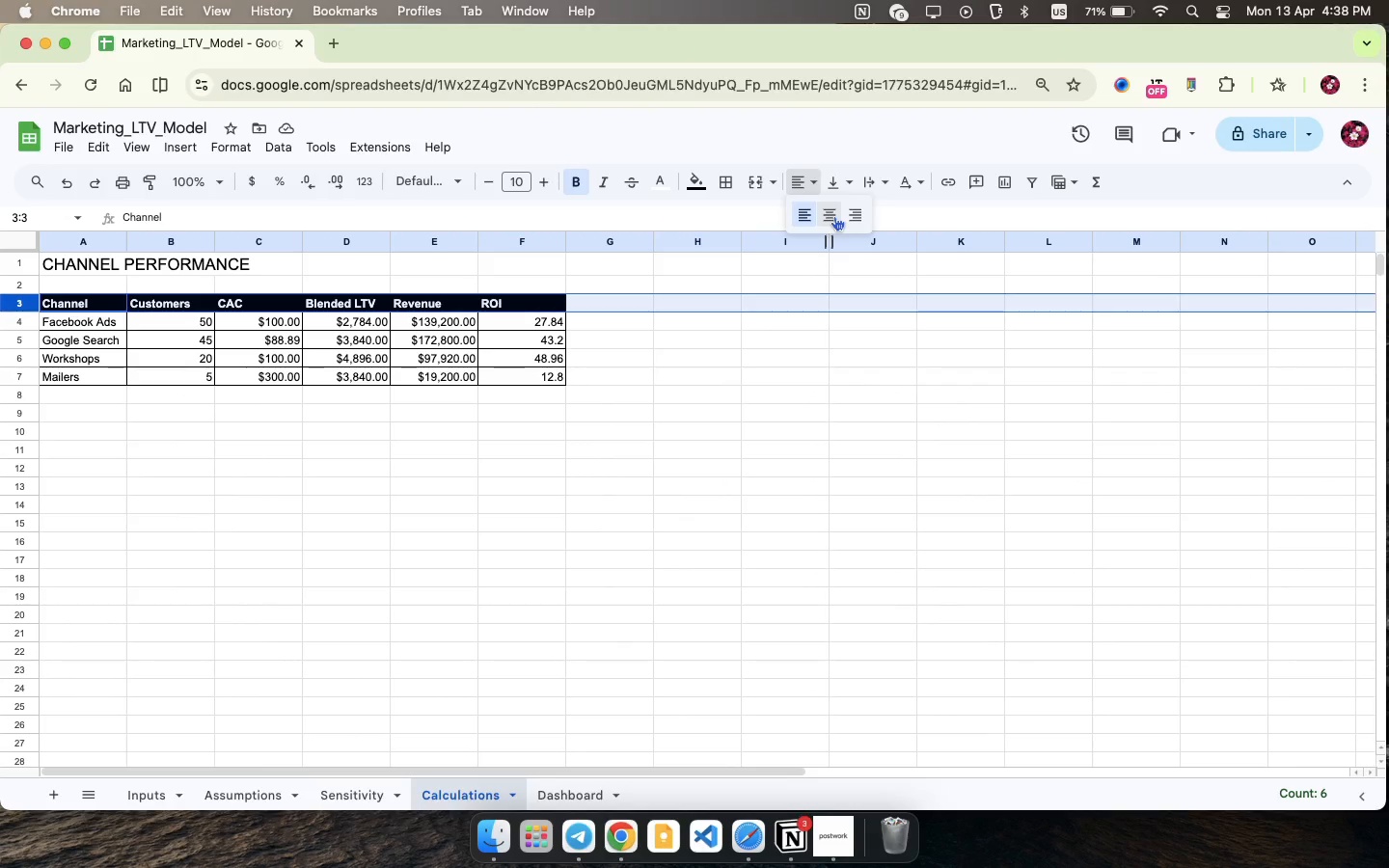 
left_click([834, 216])
 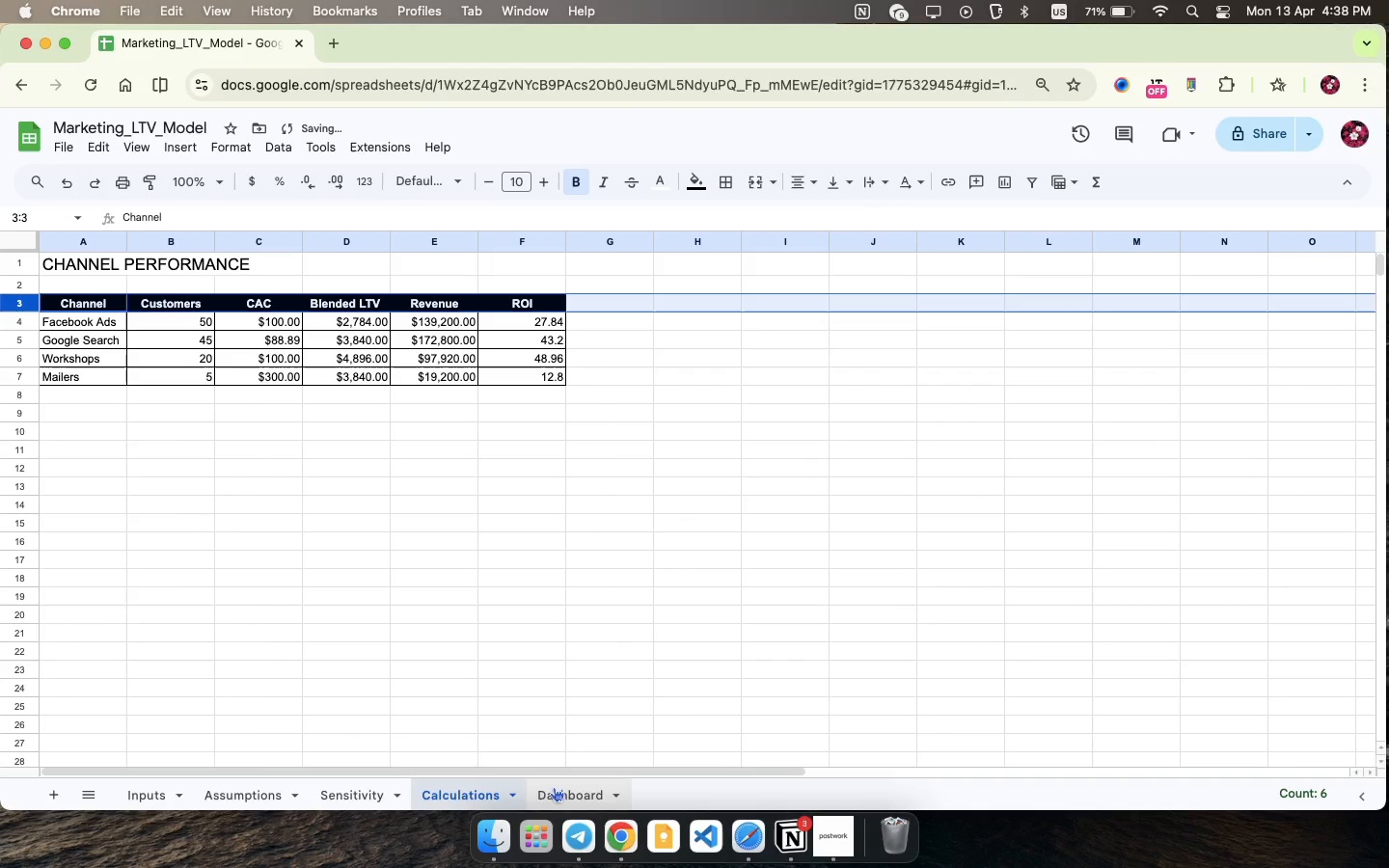 
left_click([564, 805])
 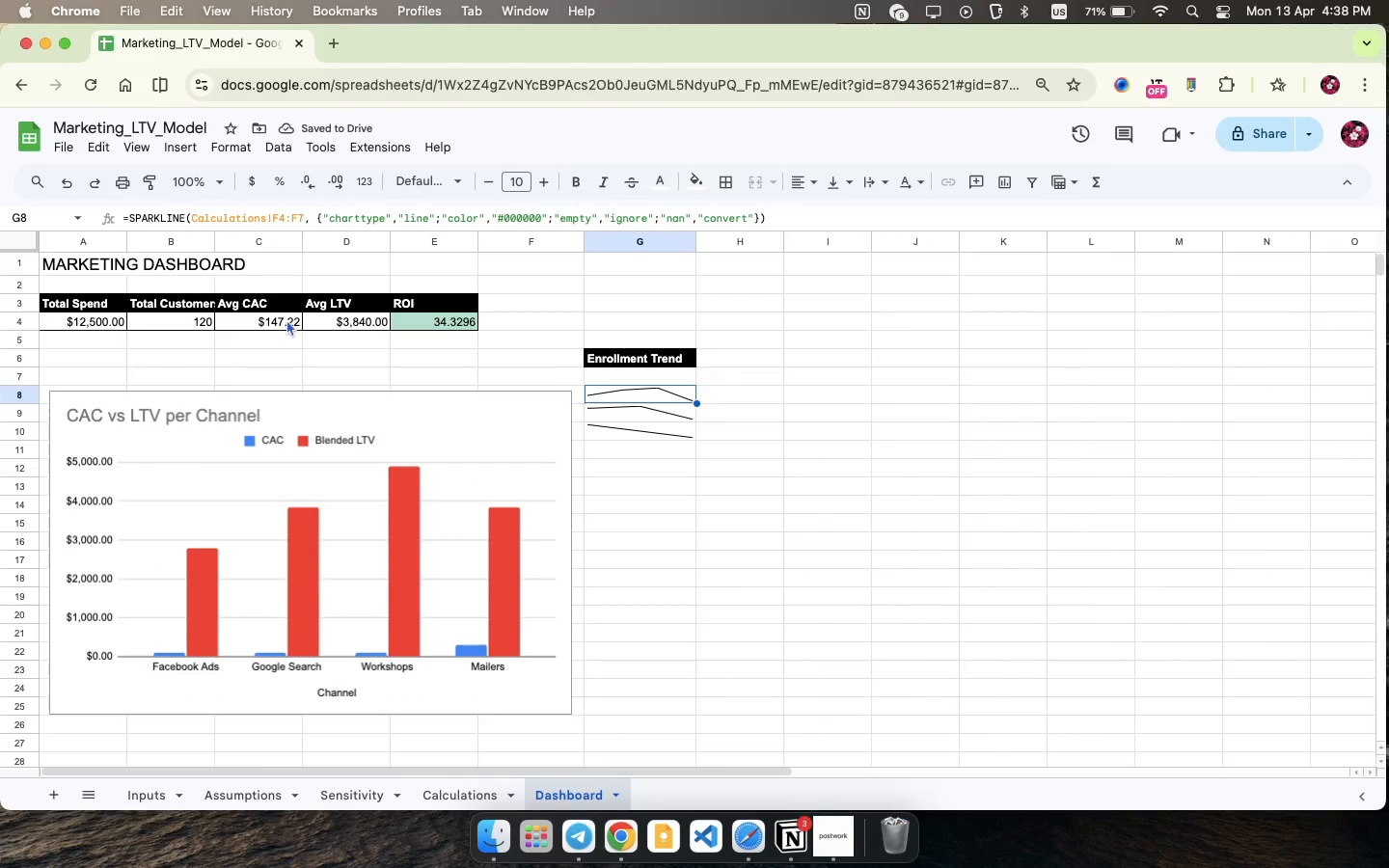 
left_click_drag(start_coordinate=[232, 468], to_coordinate=[502, 533])
 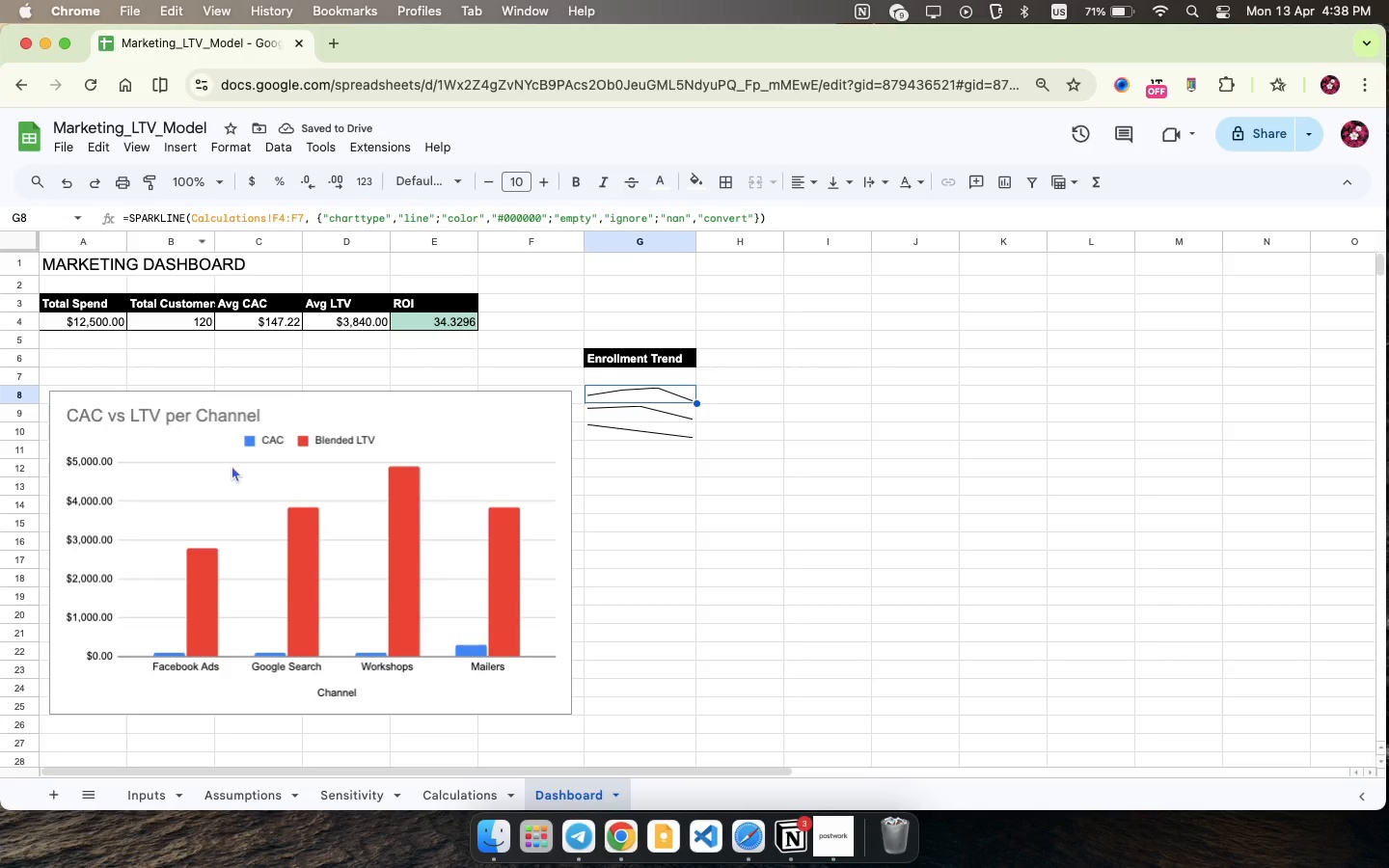 
left_click_drag(start_coordinate=[324, 482], to_coordinate=[318, 483])
 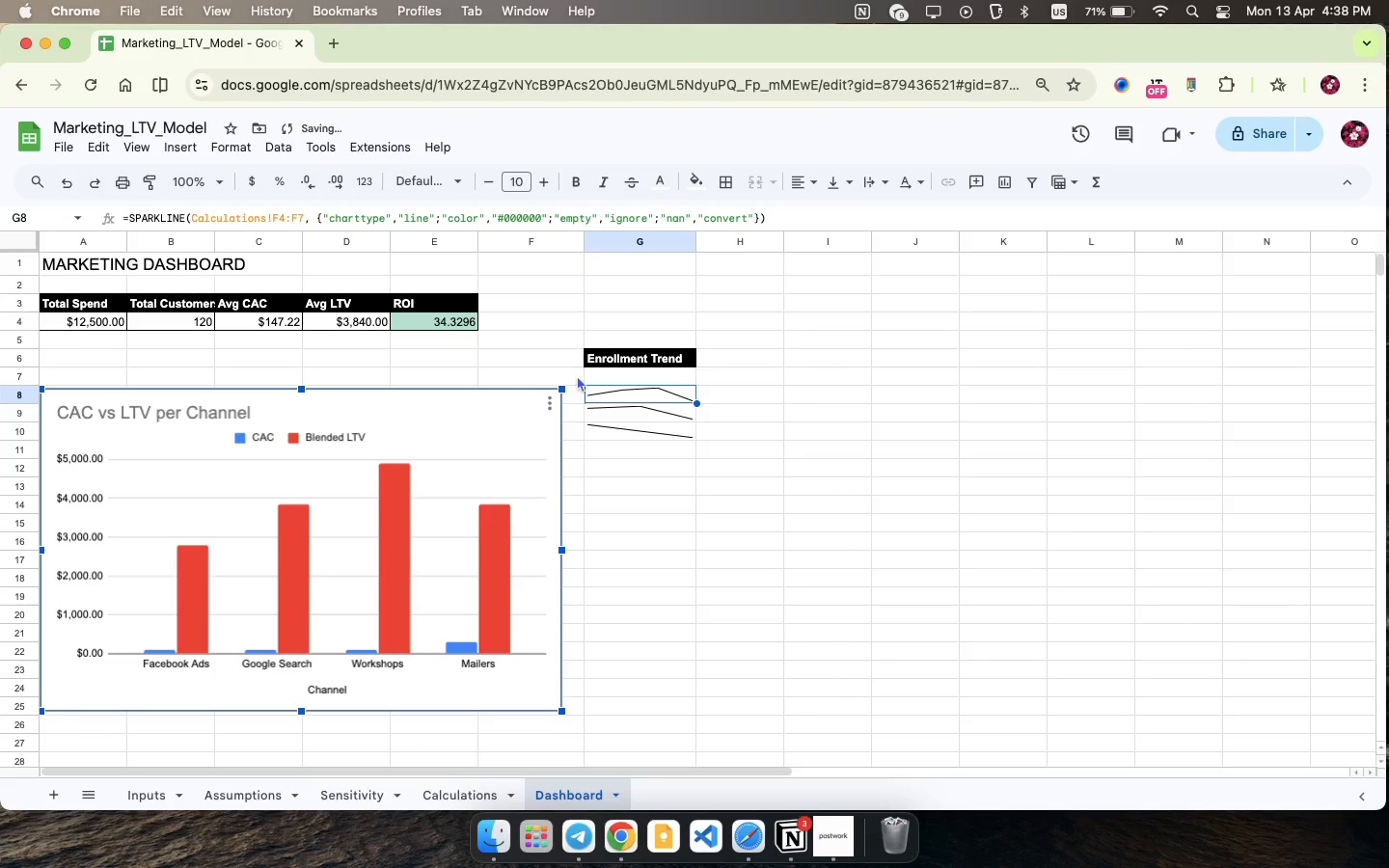 
left_click_drag(start_coordinate=[491, 414], to_coordinate=[474, 411])
 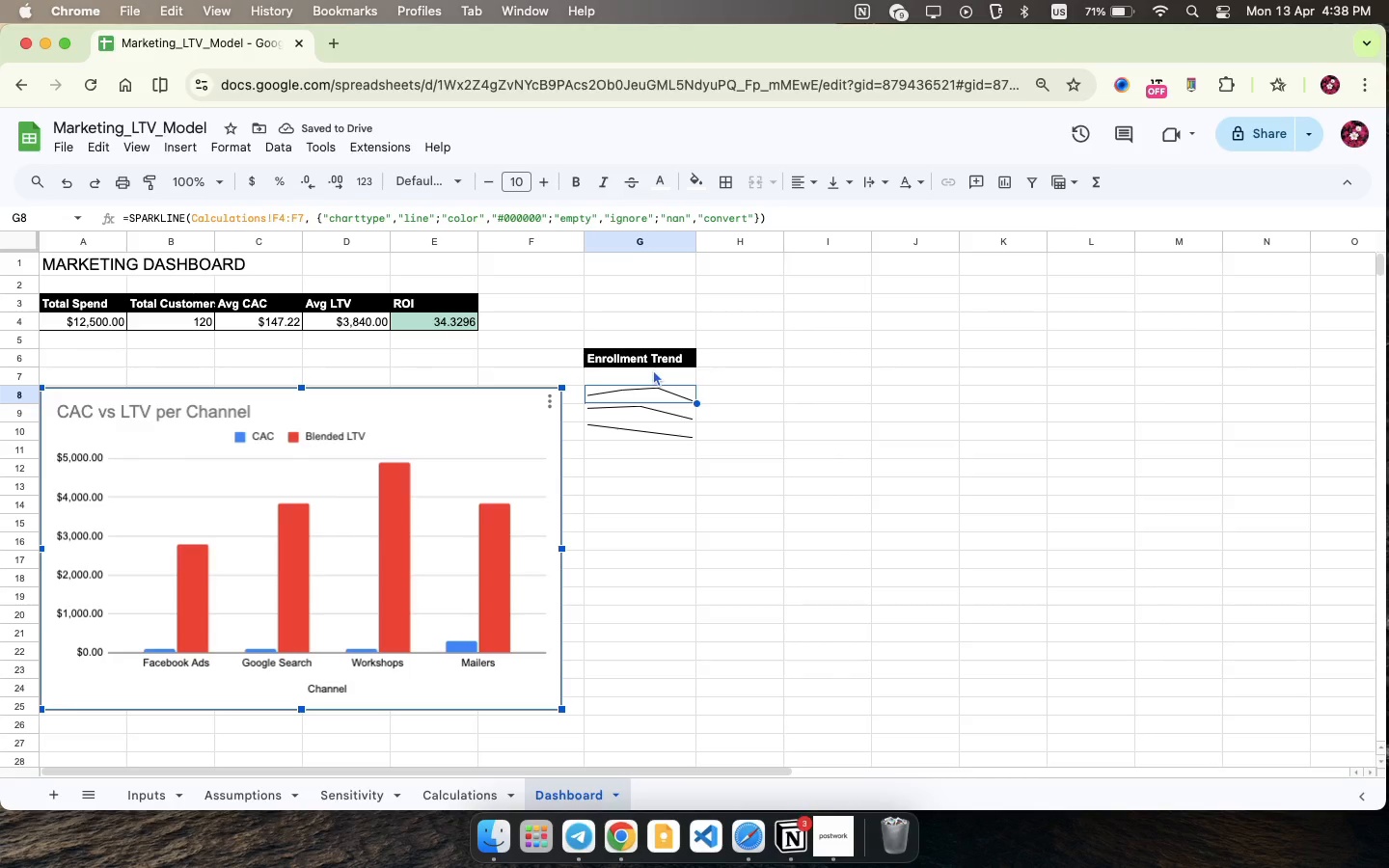 
left_click([429, 480])
 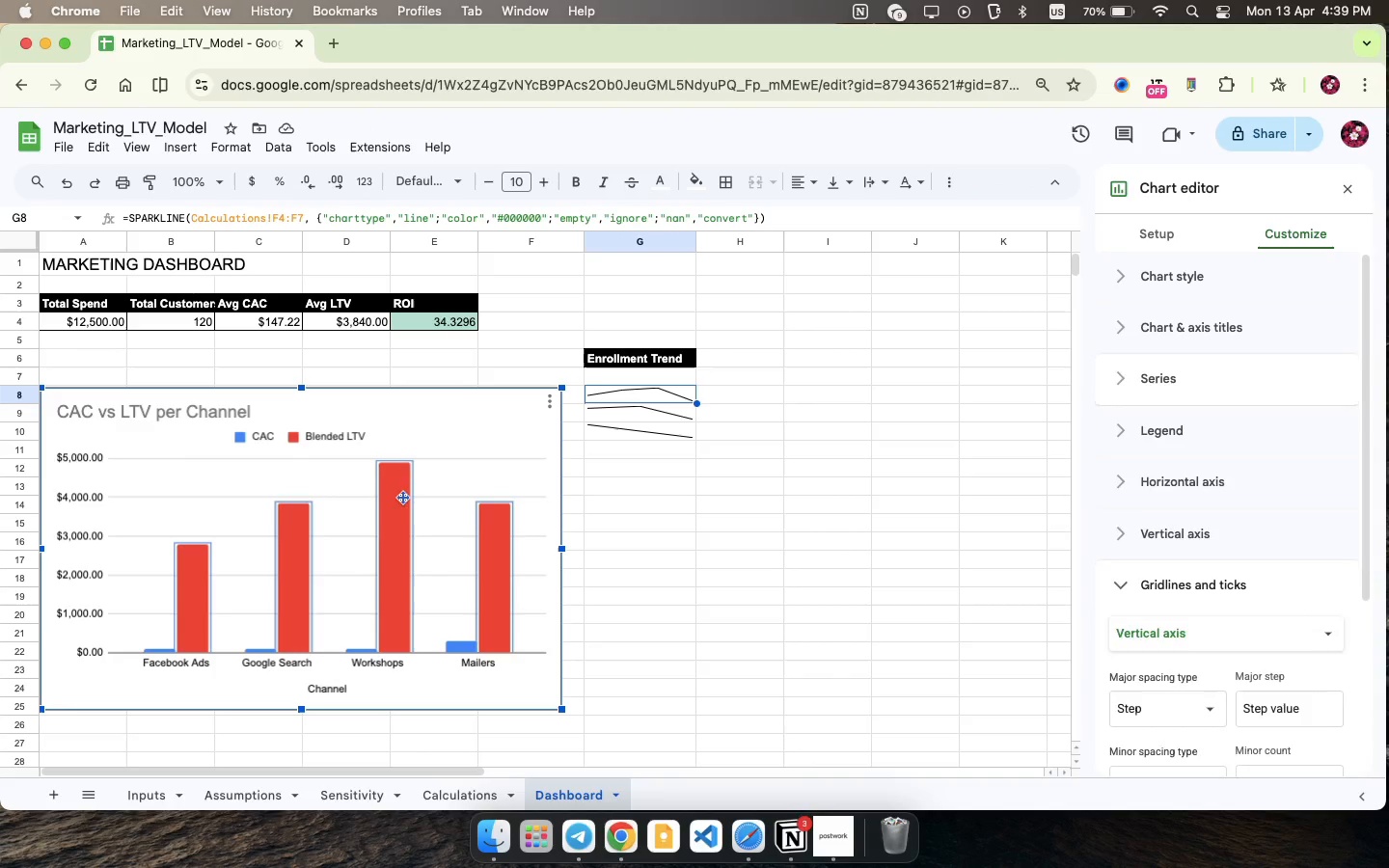 
double_click([403, 498])
 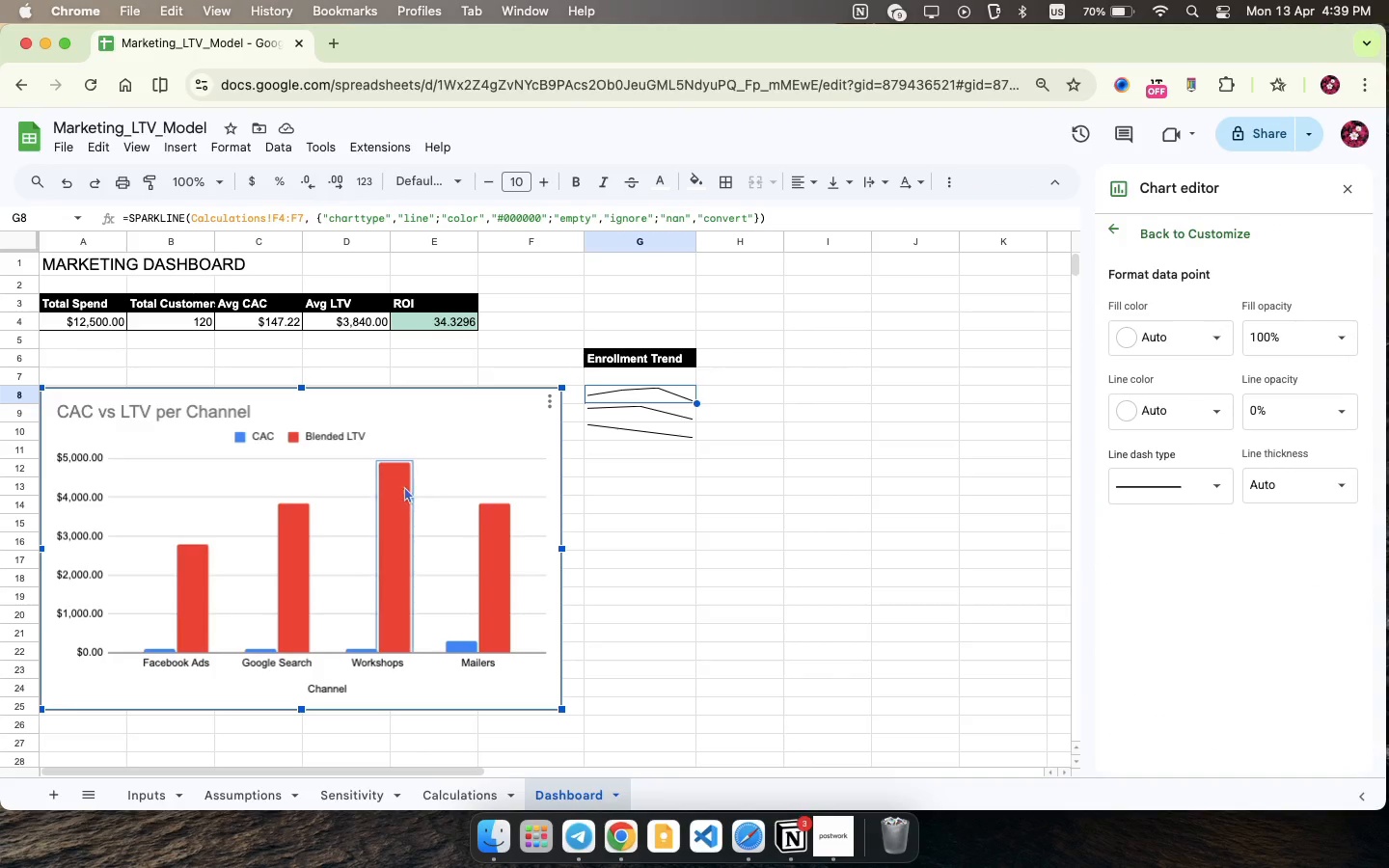 
left_click([401, 486])
 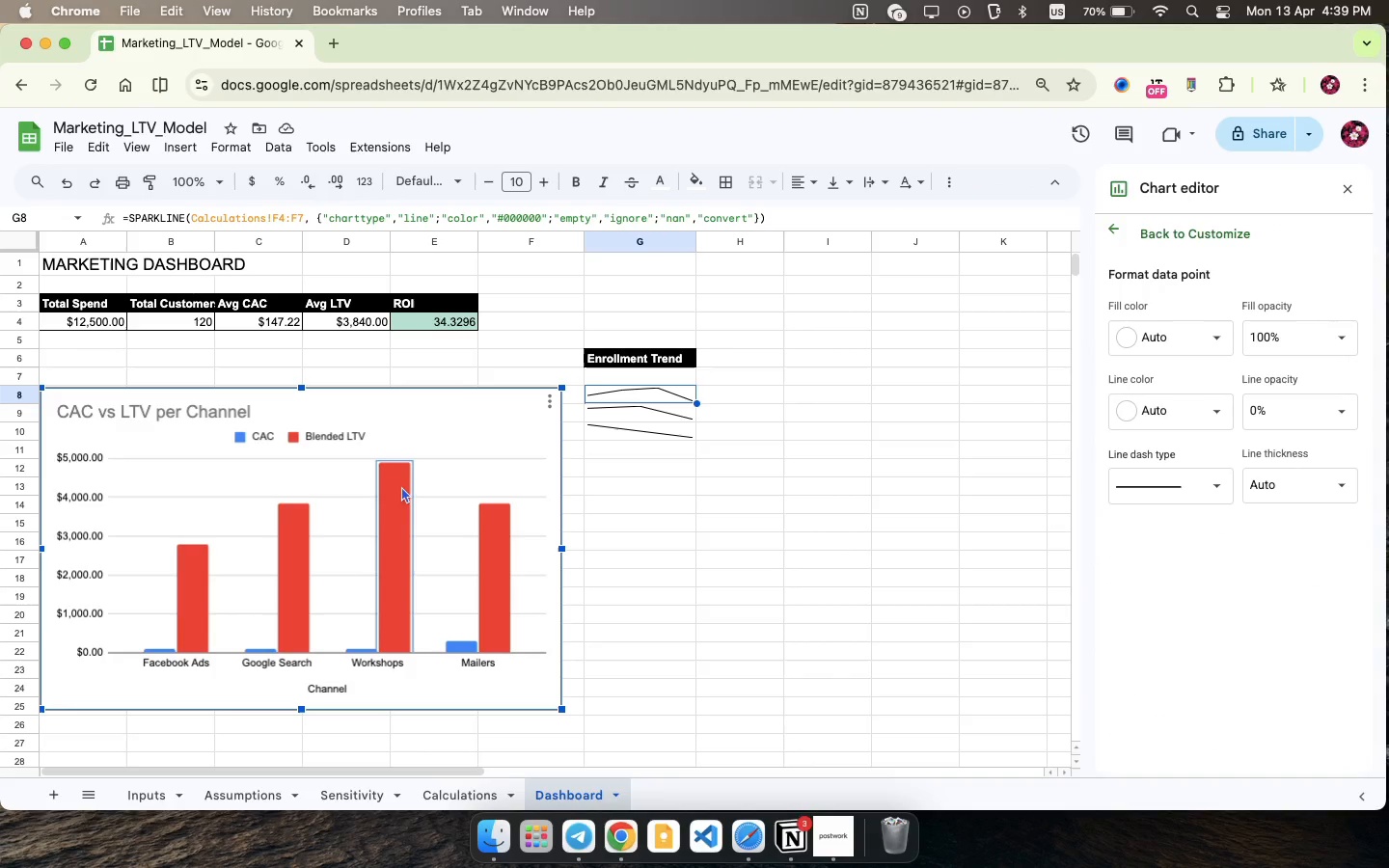 
double_click([401, 486])
 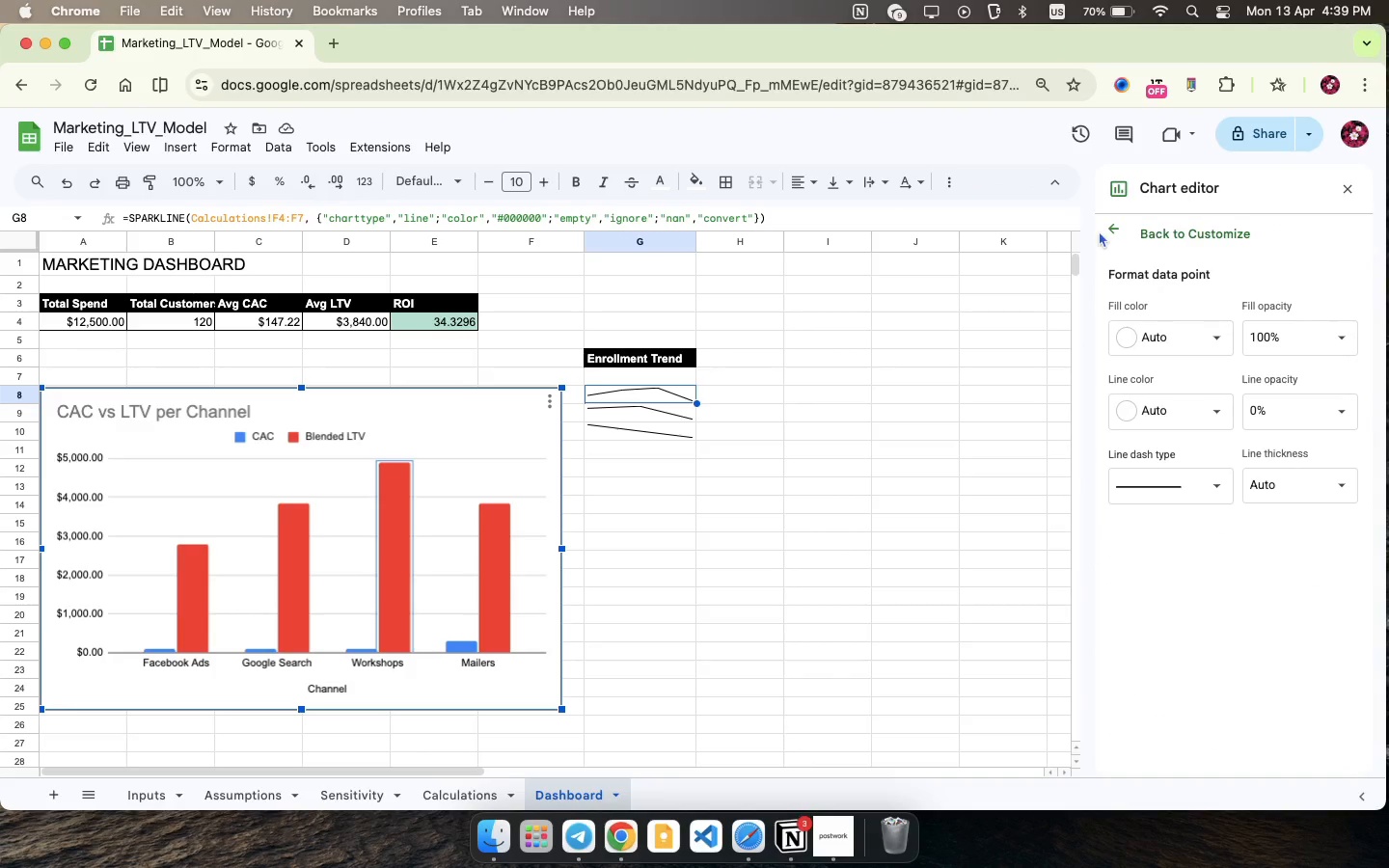 
left_click([1099, 231])
 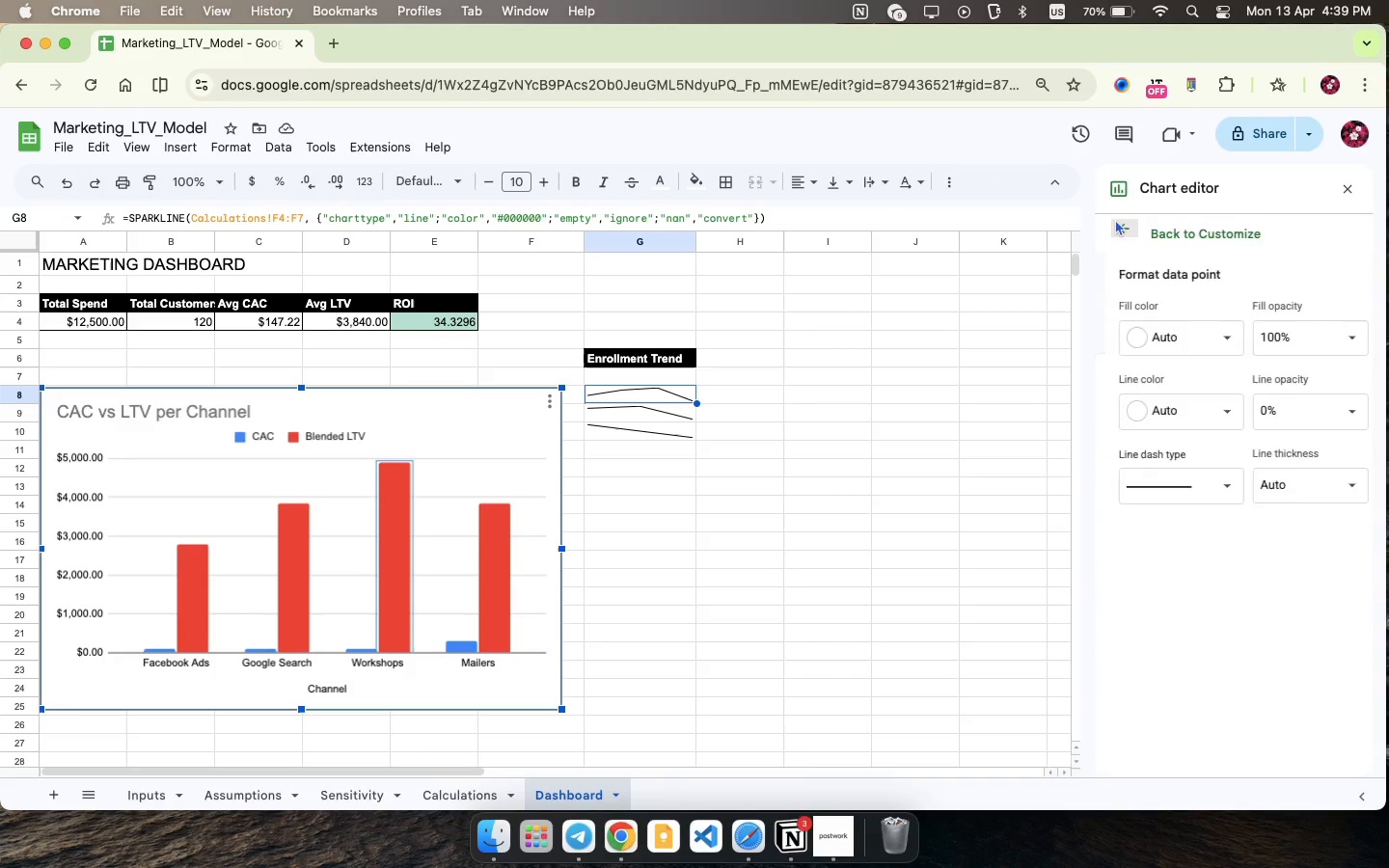 
left_click([1115, 219])
 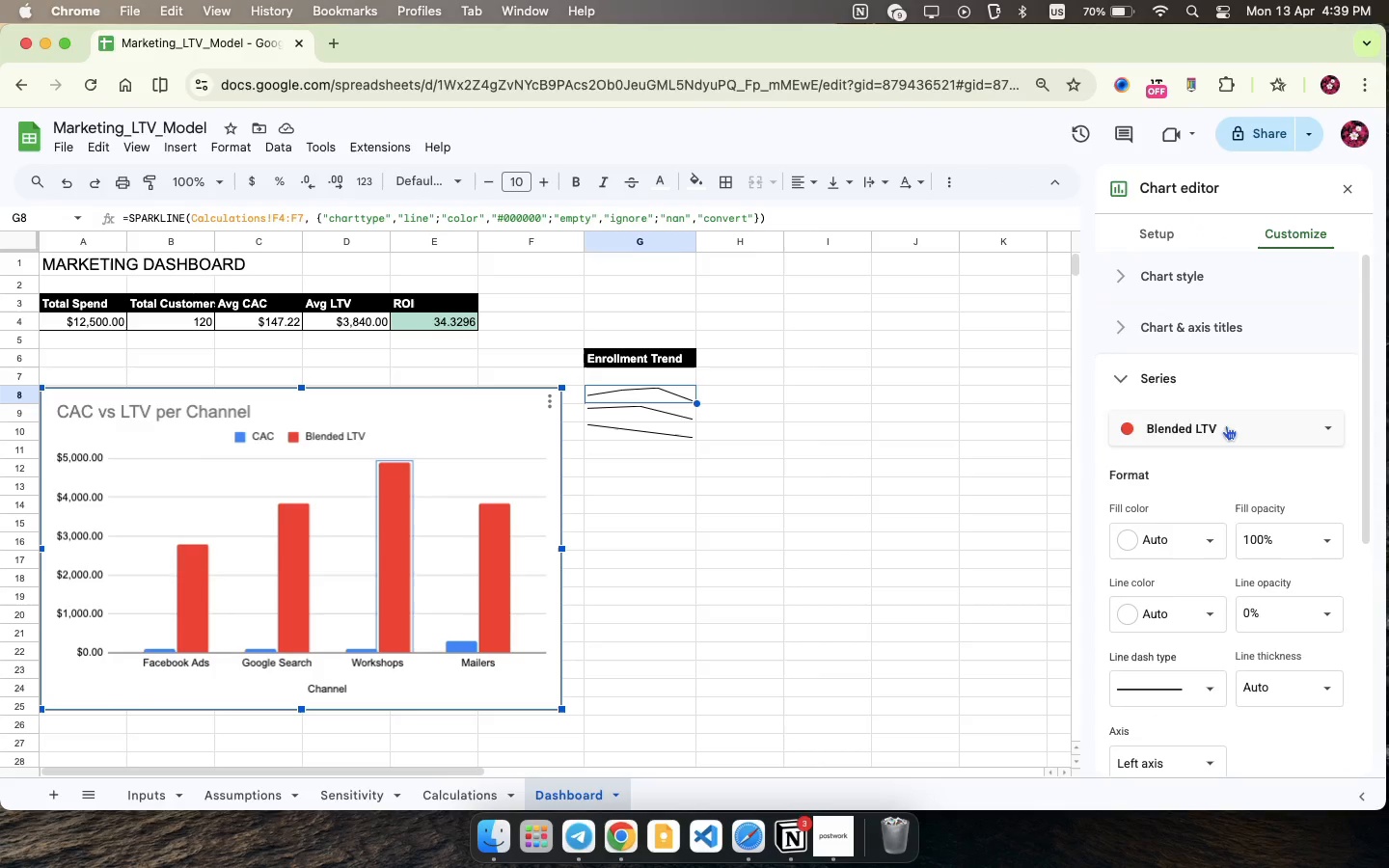 
left_click([1226, 425])
 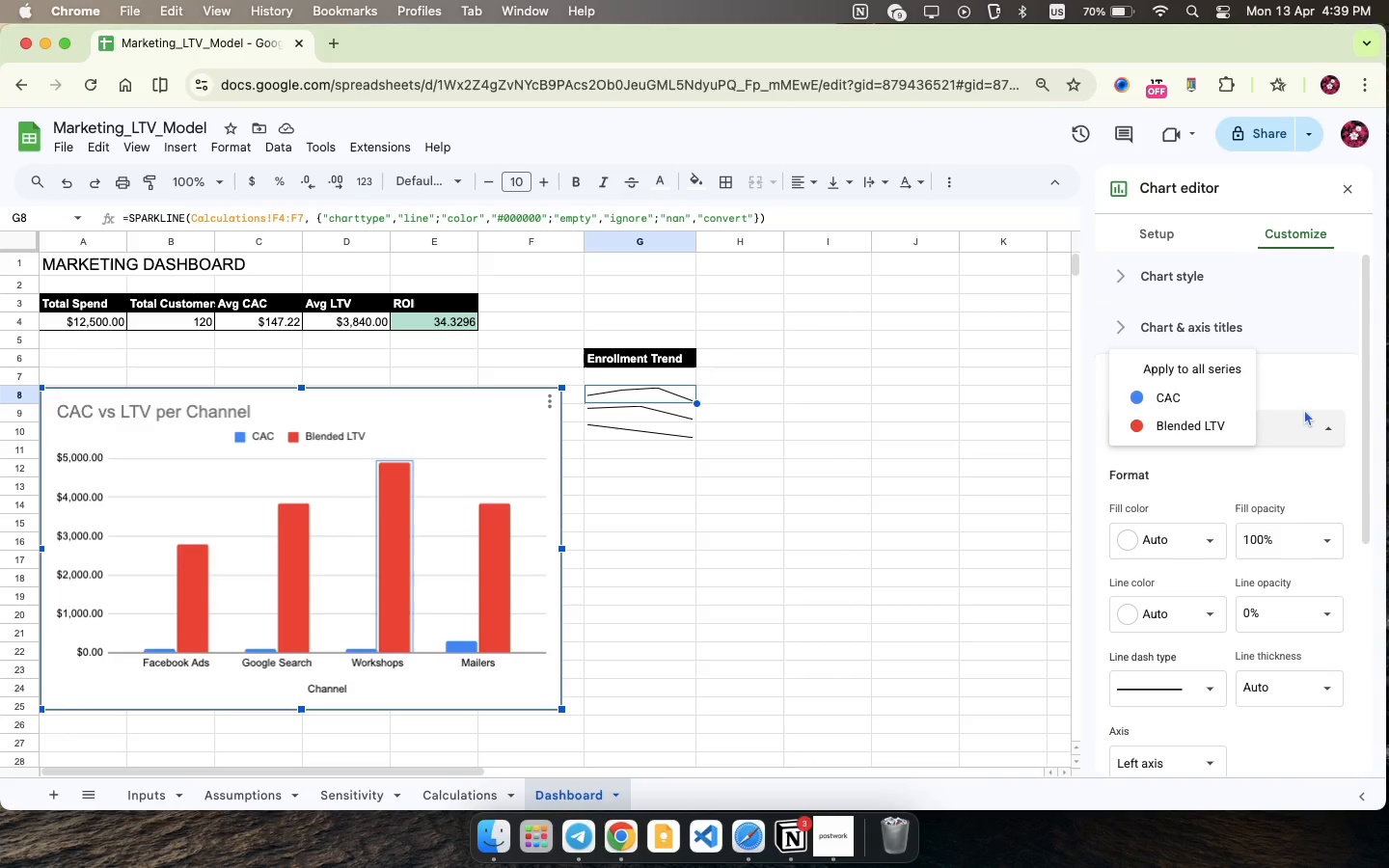 
double_click([1321, 432])
 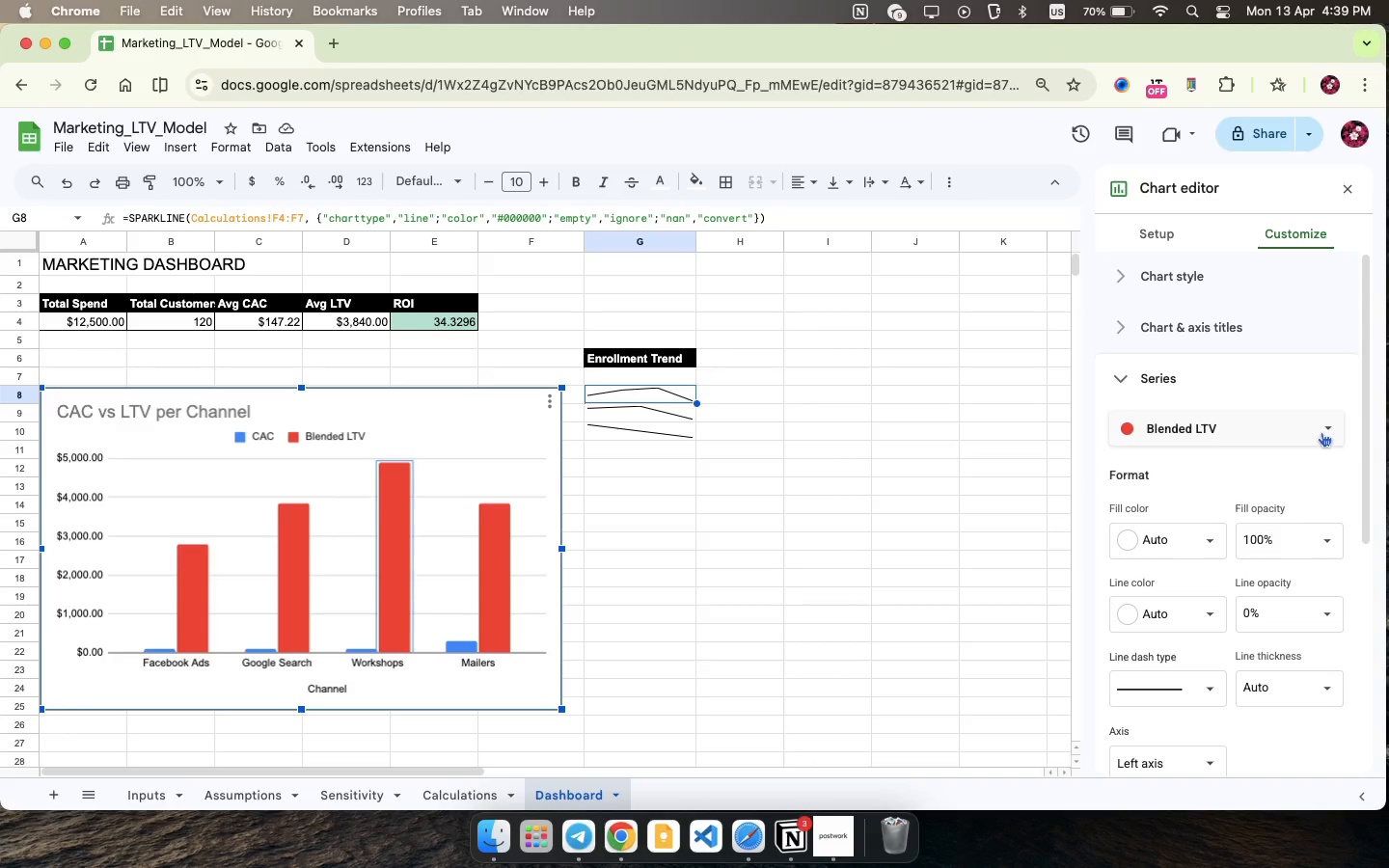 
triple_click([1321, 432])
 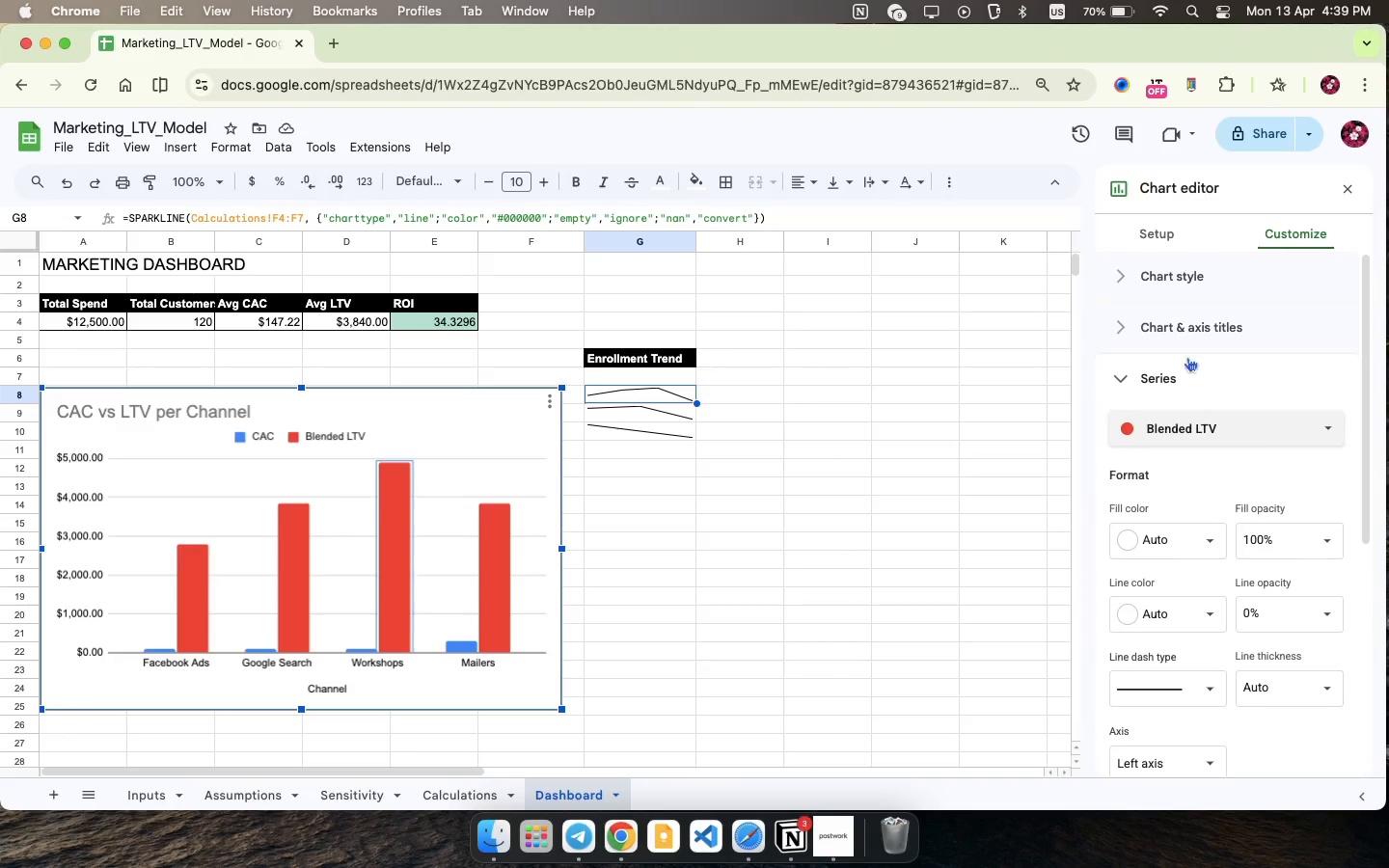 
scroll: coordinate [1292, 494], scroll_direction: down, amount: 9.0
 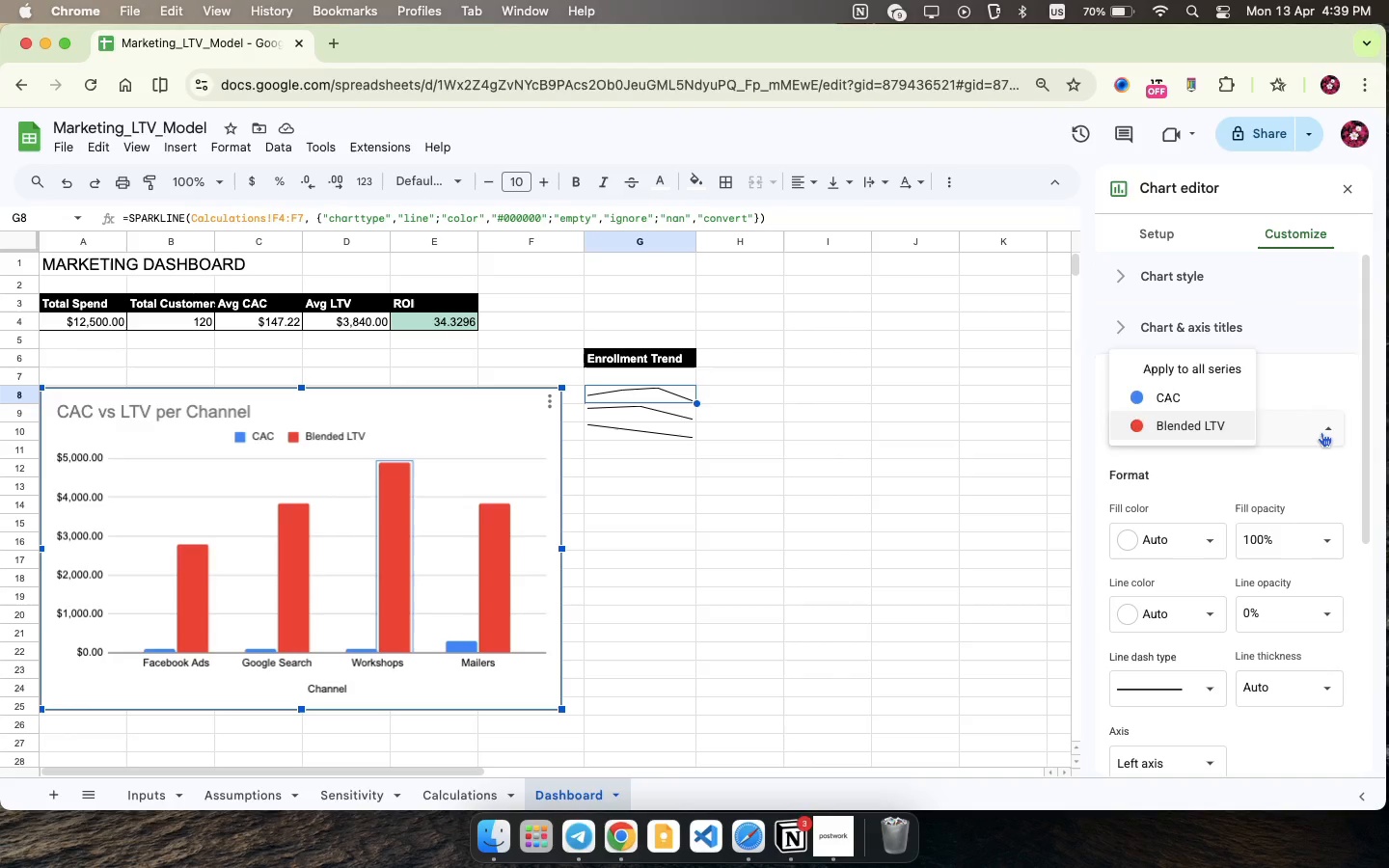 
scroll: coordinate [1294, 481], scroll_direction: up, amount: 17.0
 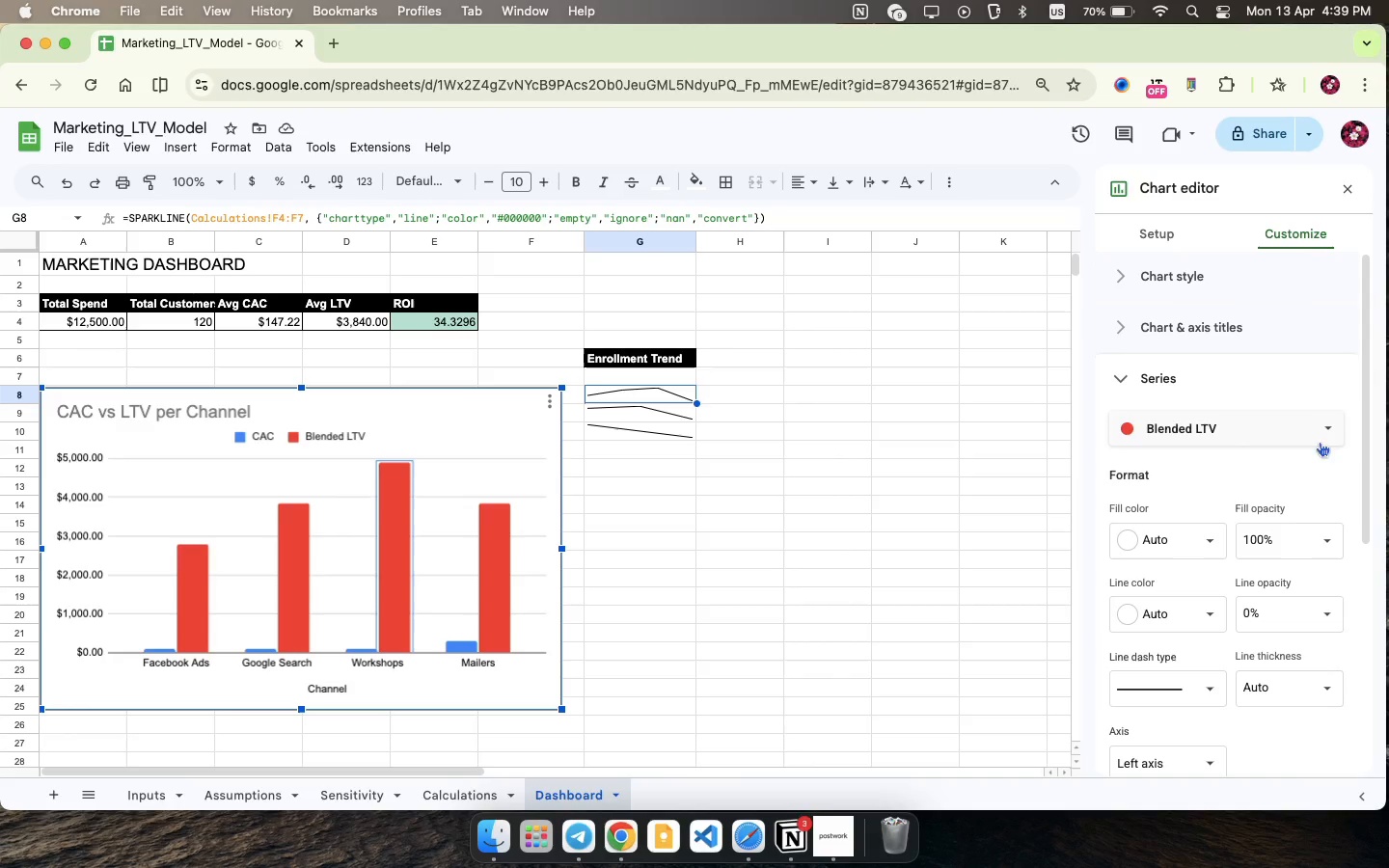 
left_click([1143, 228])
 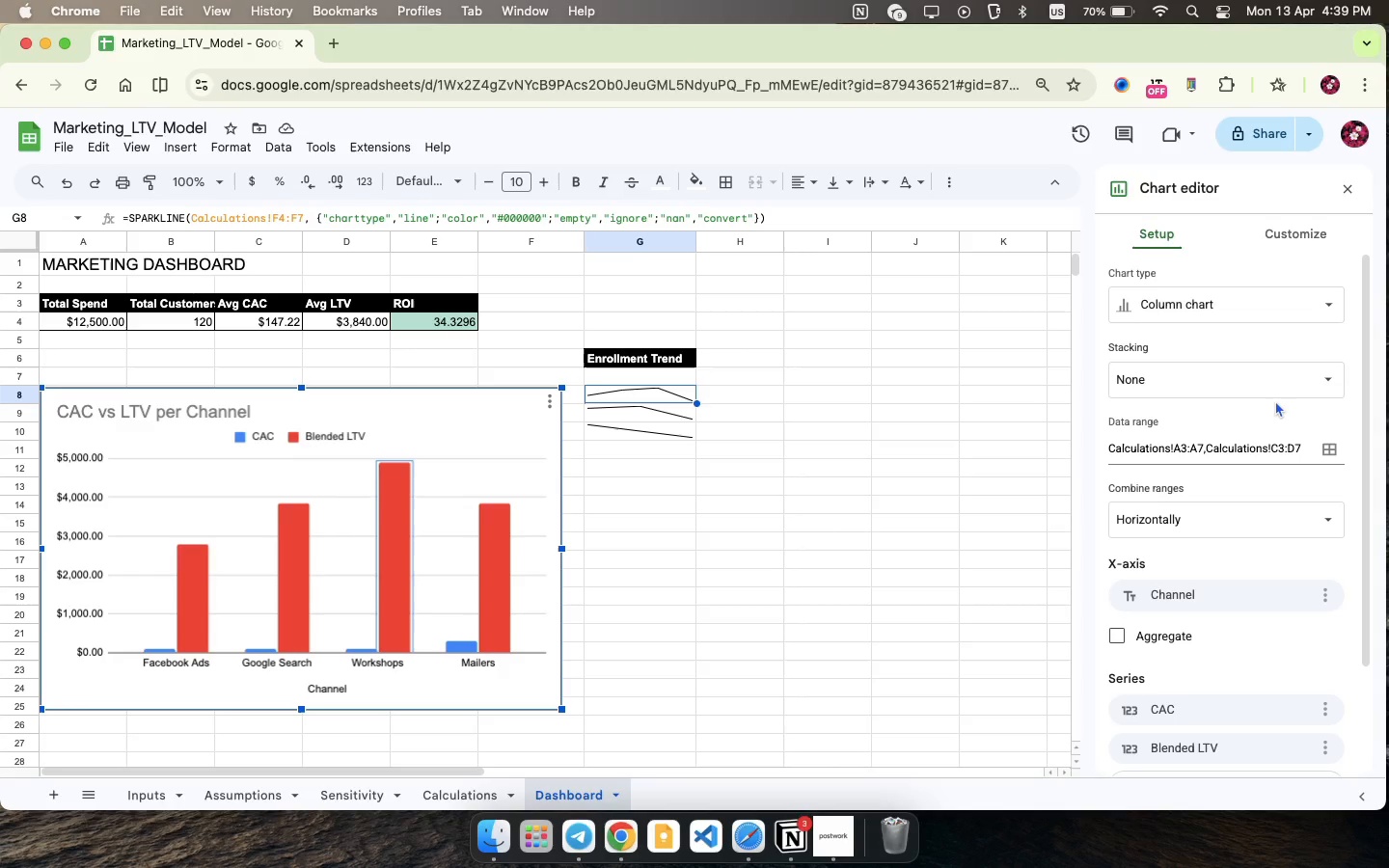 
scroll: coordinate [1281, 388], scroll_direction: down, amount: 18.0
 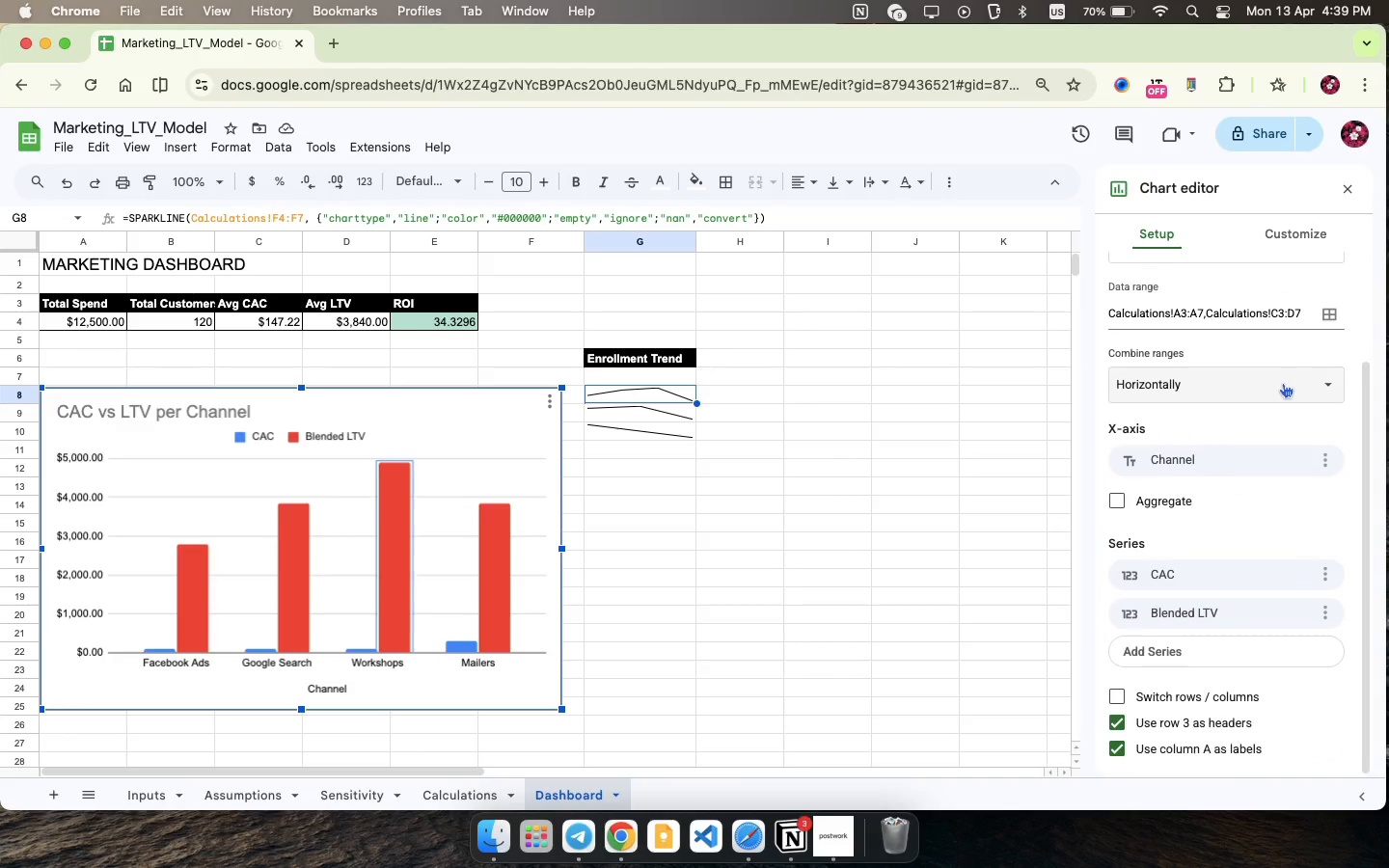 
wait(20.38)
 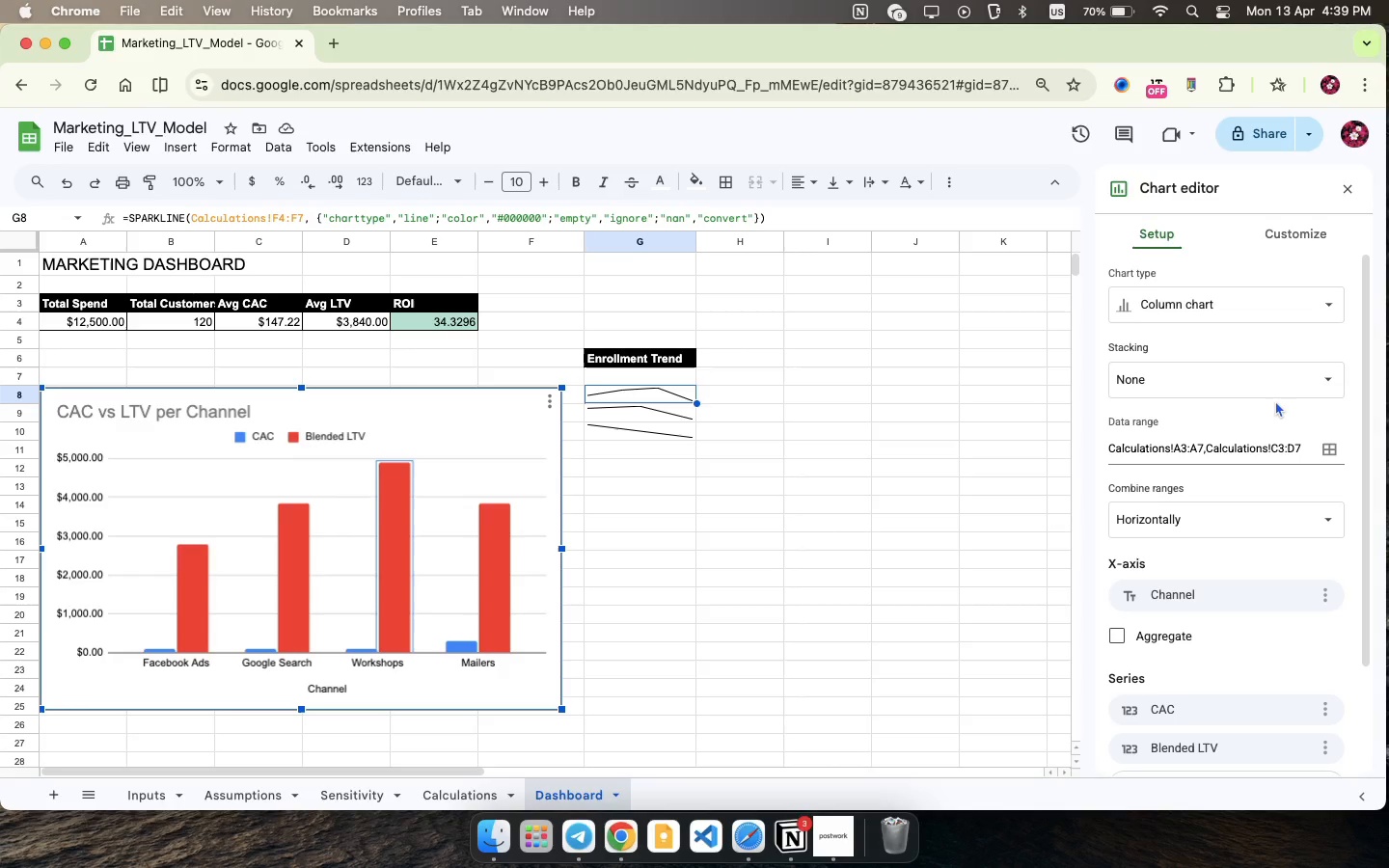 
scroll: coordinate [1225, 406], scroll_direction: up, amount: 5.0
 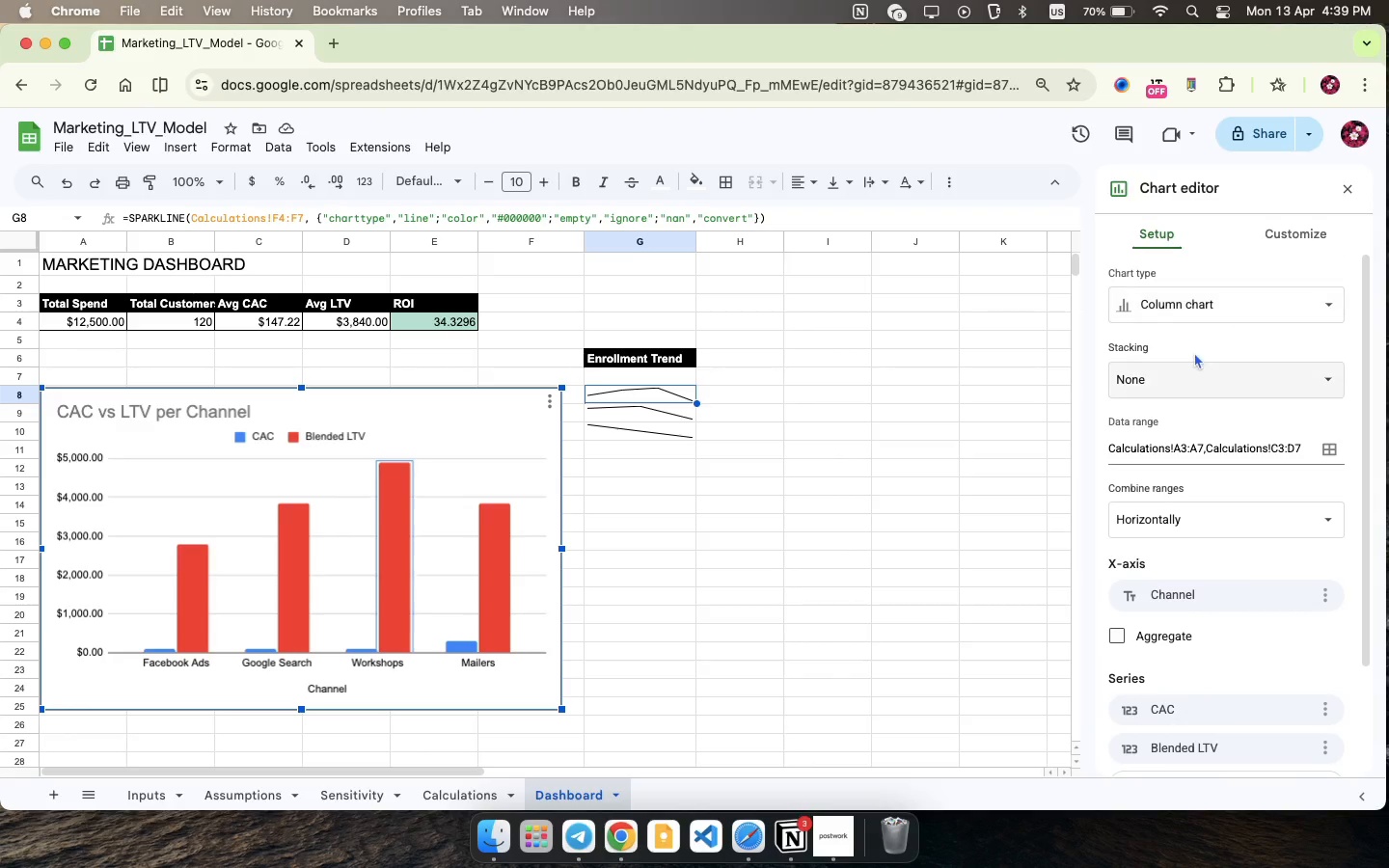 
left_click([1199, 373])
 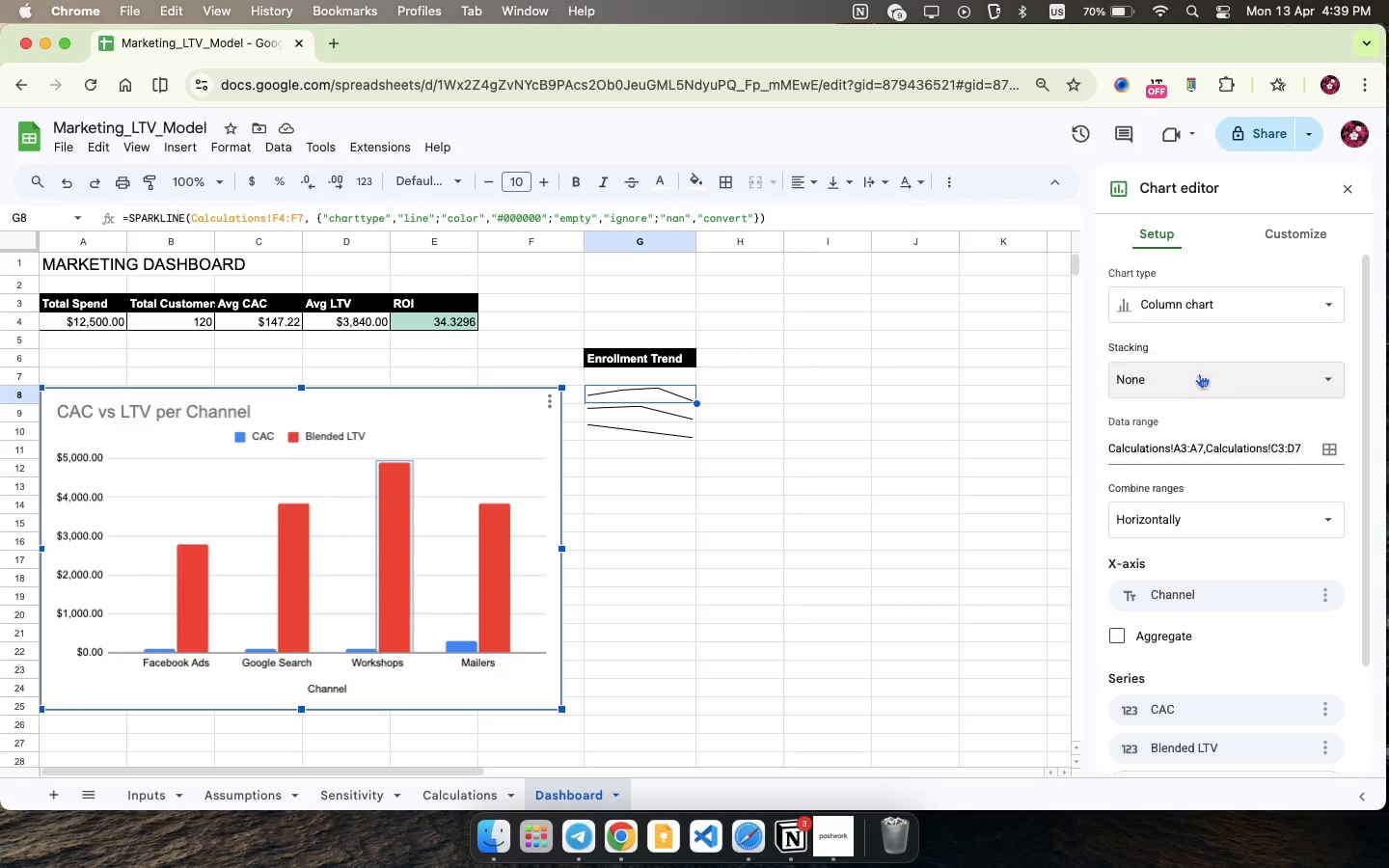 
left_click([1199, 373])
 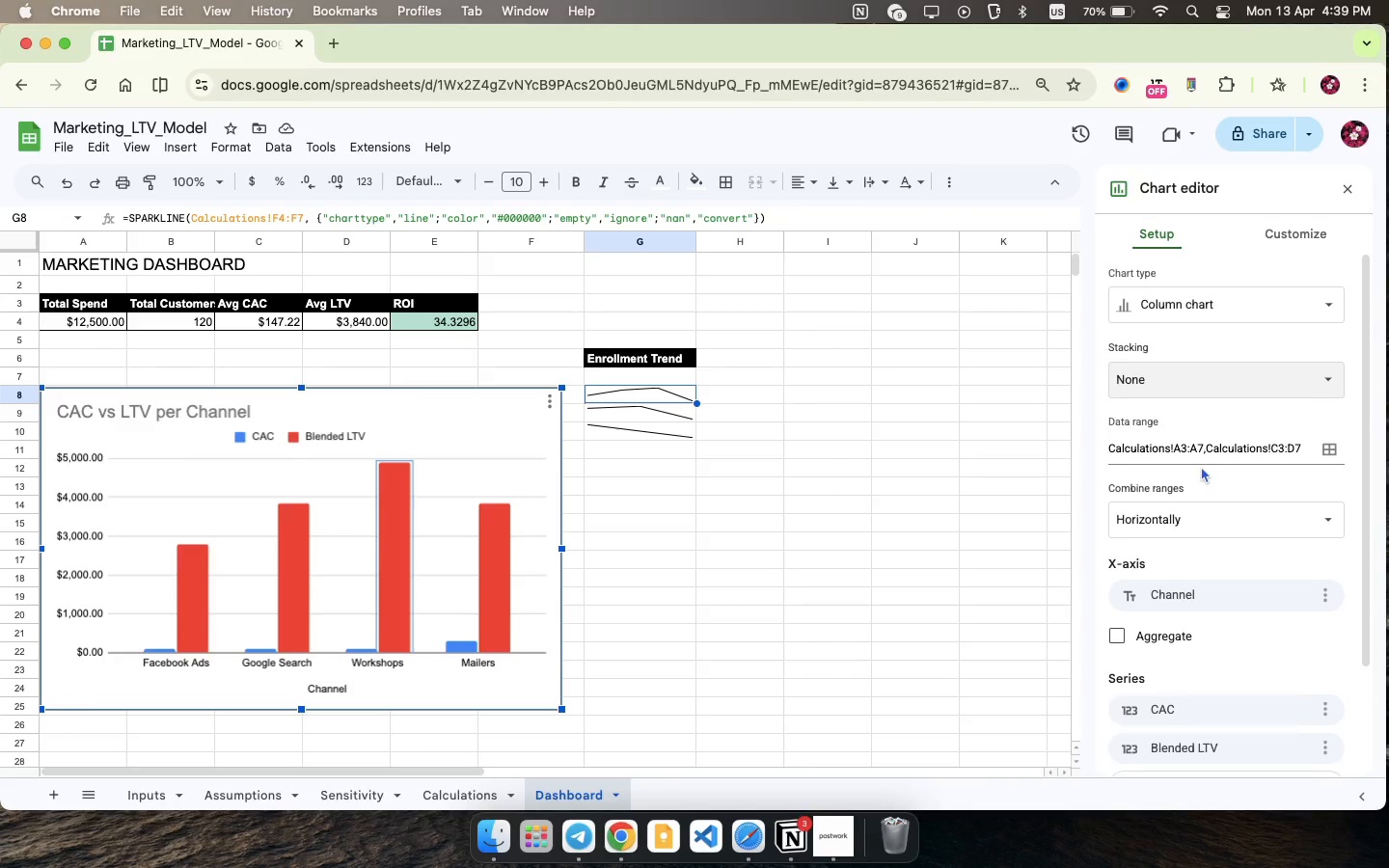 
scroll: coordinate [1131, 599], scroll_direction: down, amount: 31.0
 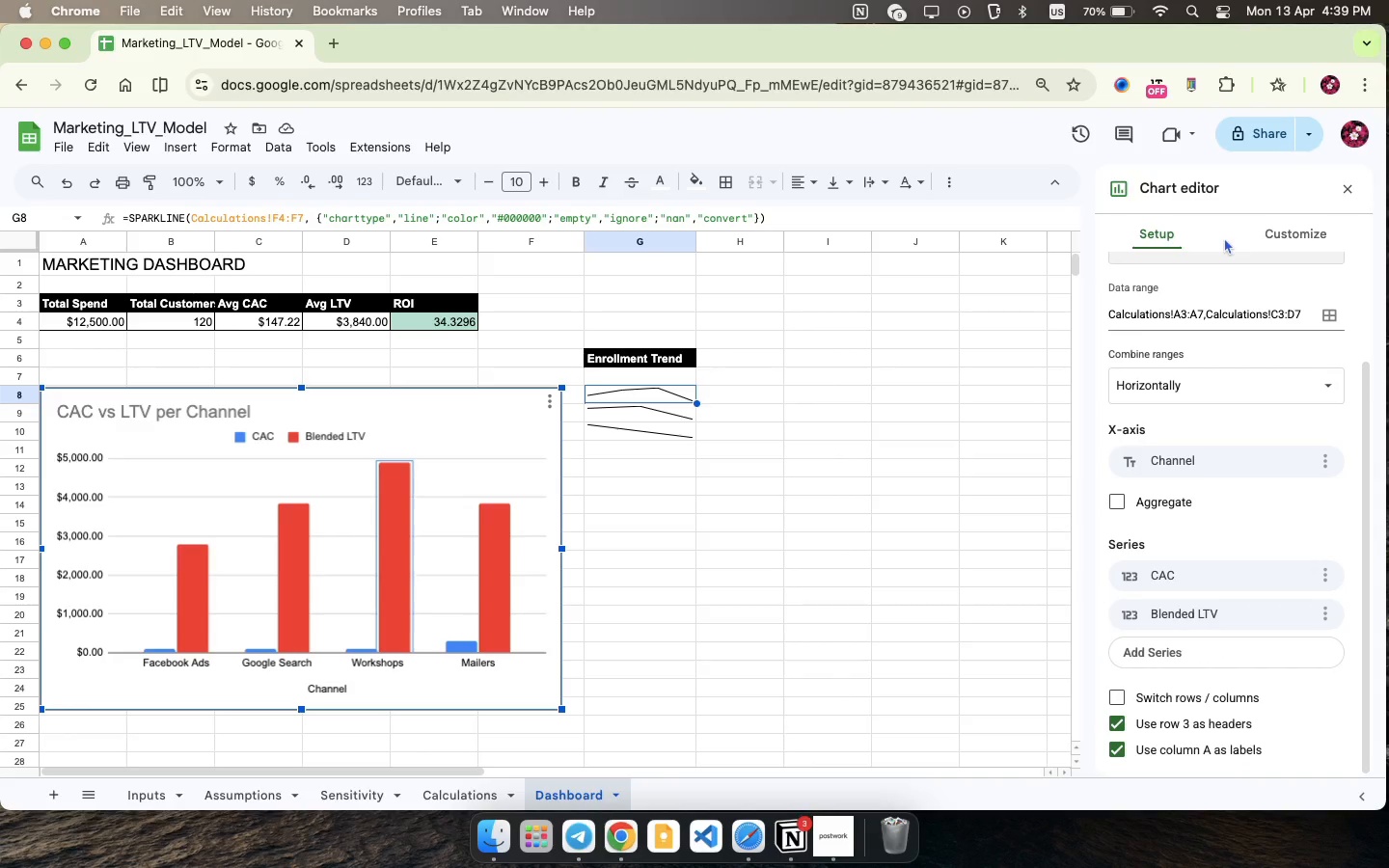 
left_click([1254, 225])
 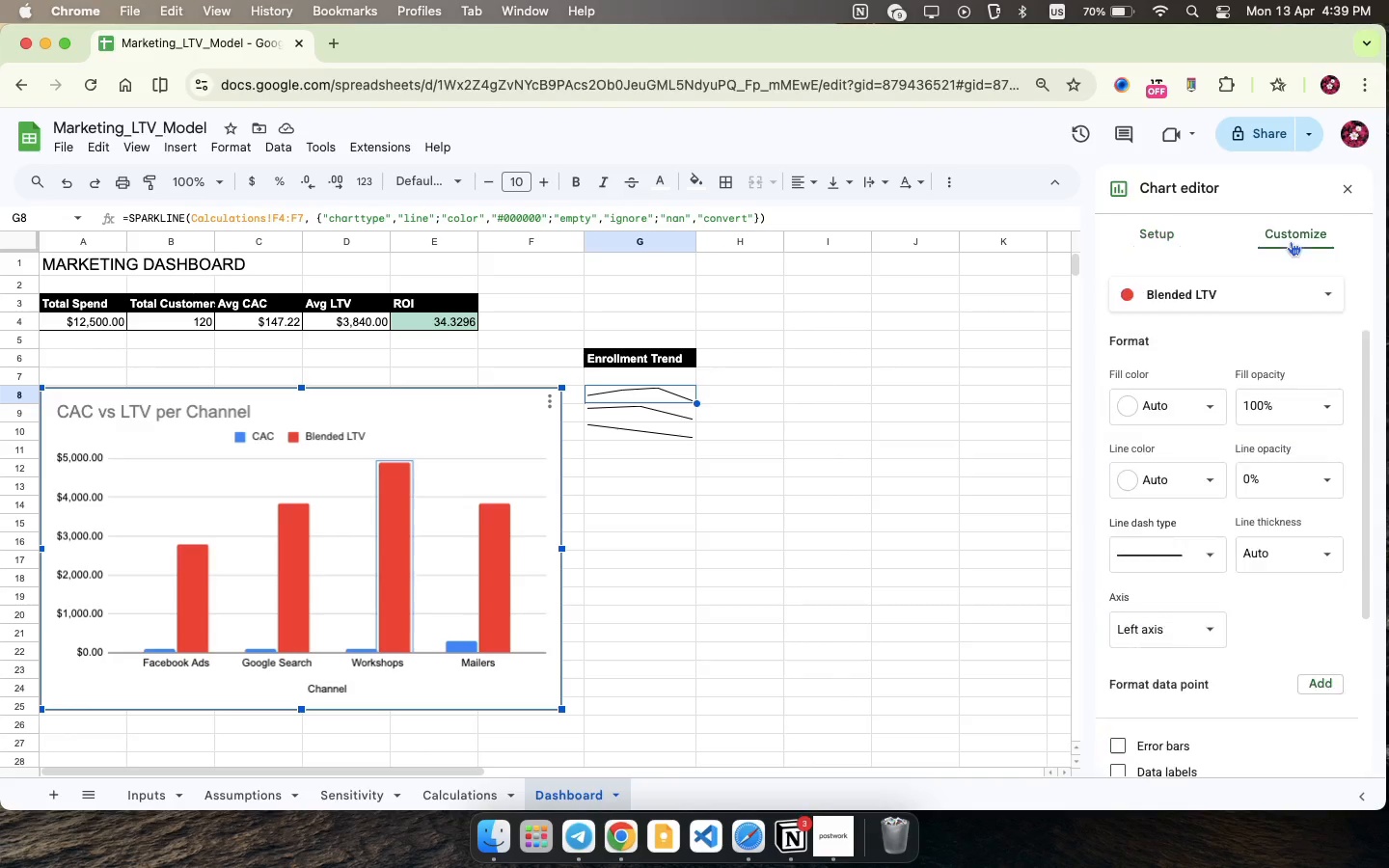 
left_click([1291, 241])
 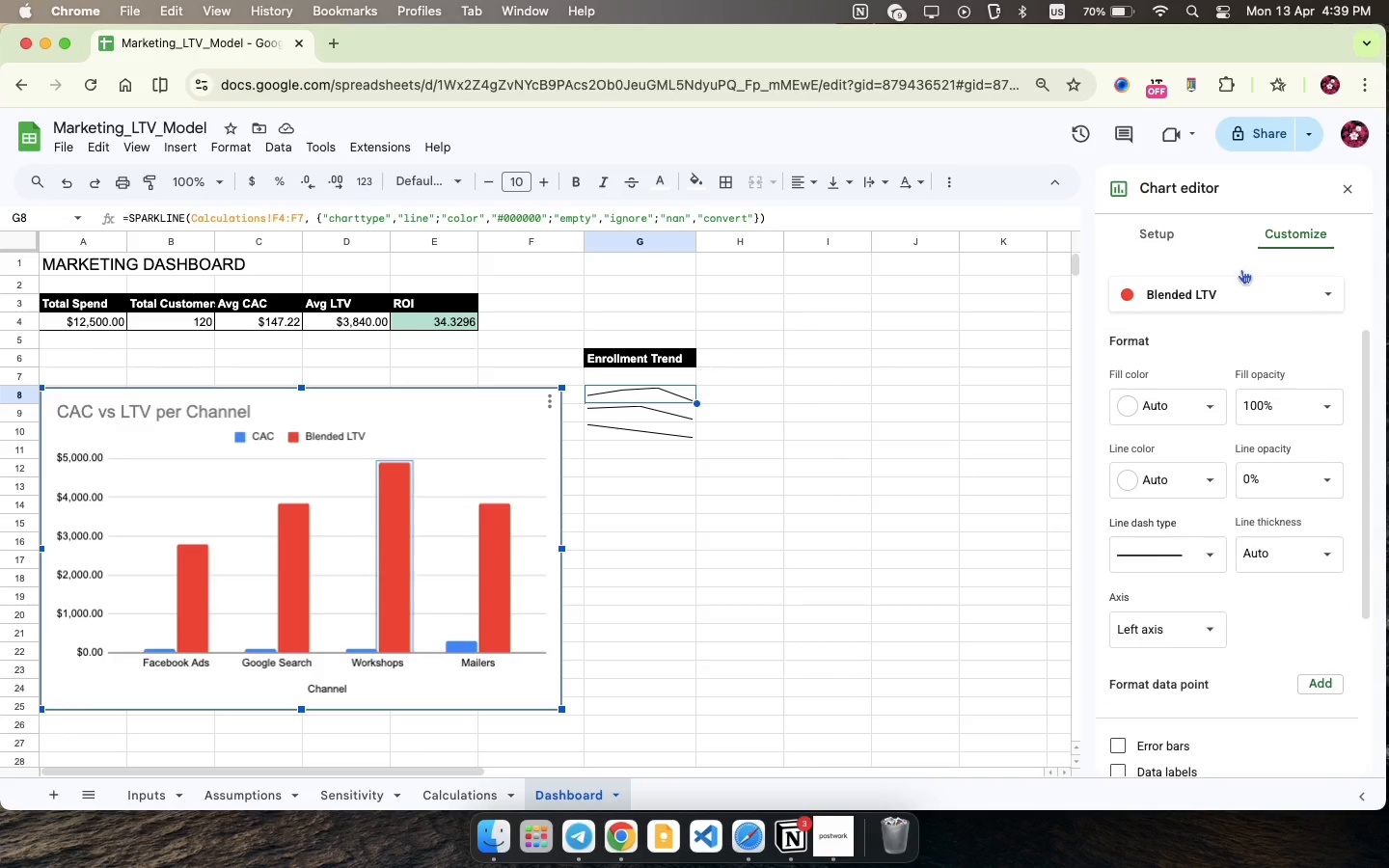 
scroll: coordinate [1233, 378], scroll_direction: up, amount: 11.0
 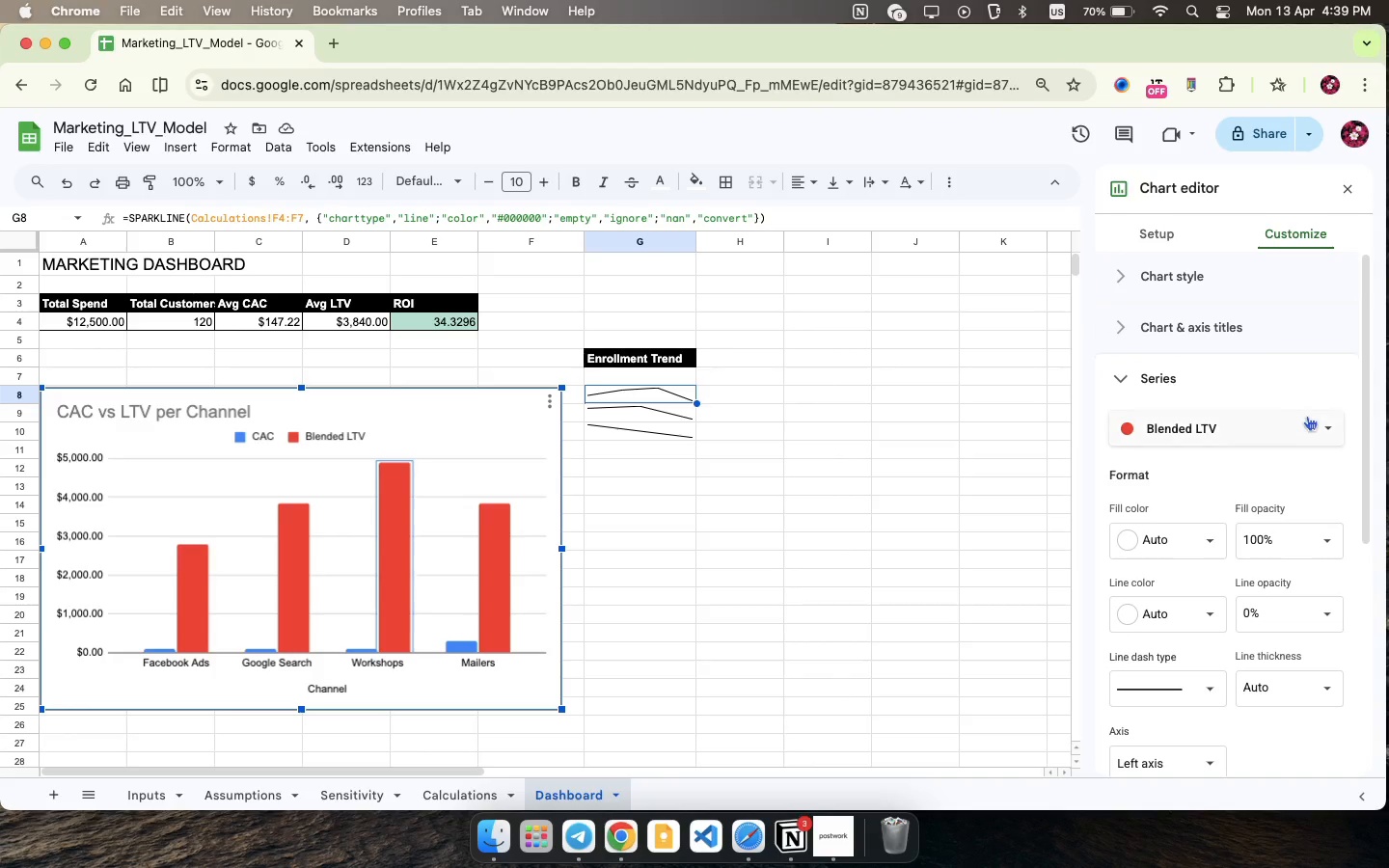 
left_click([1328, 438])
 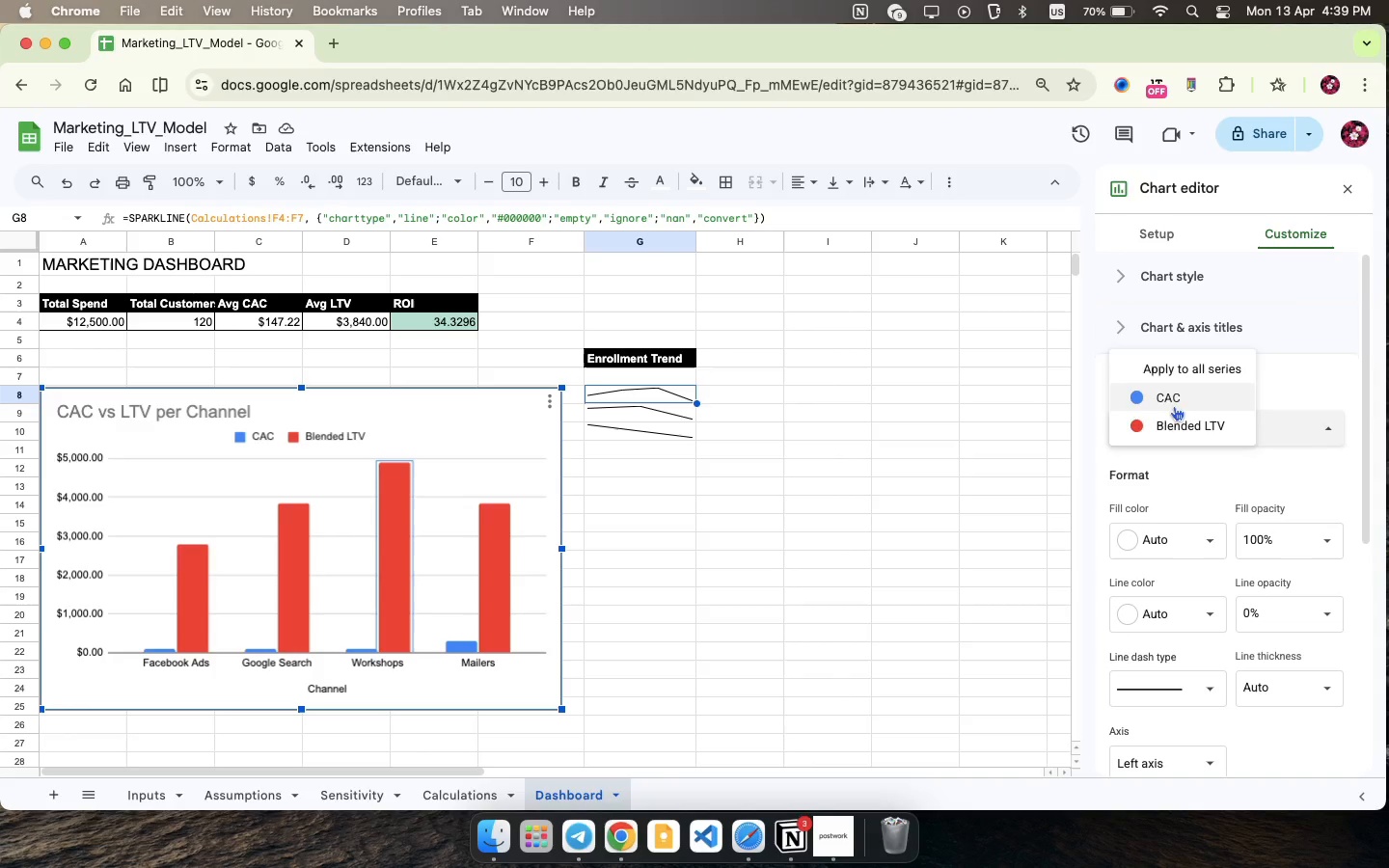 
left_click([1173, 401])
 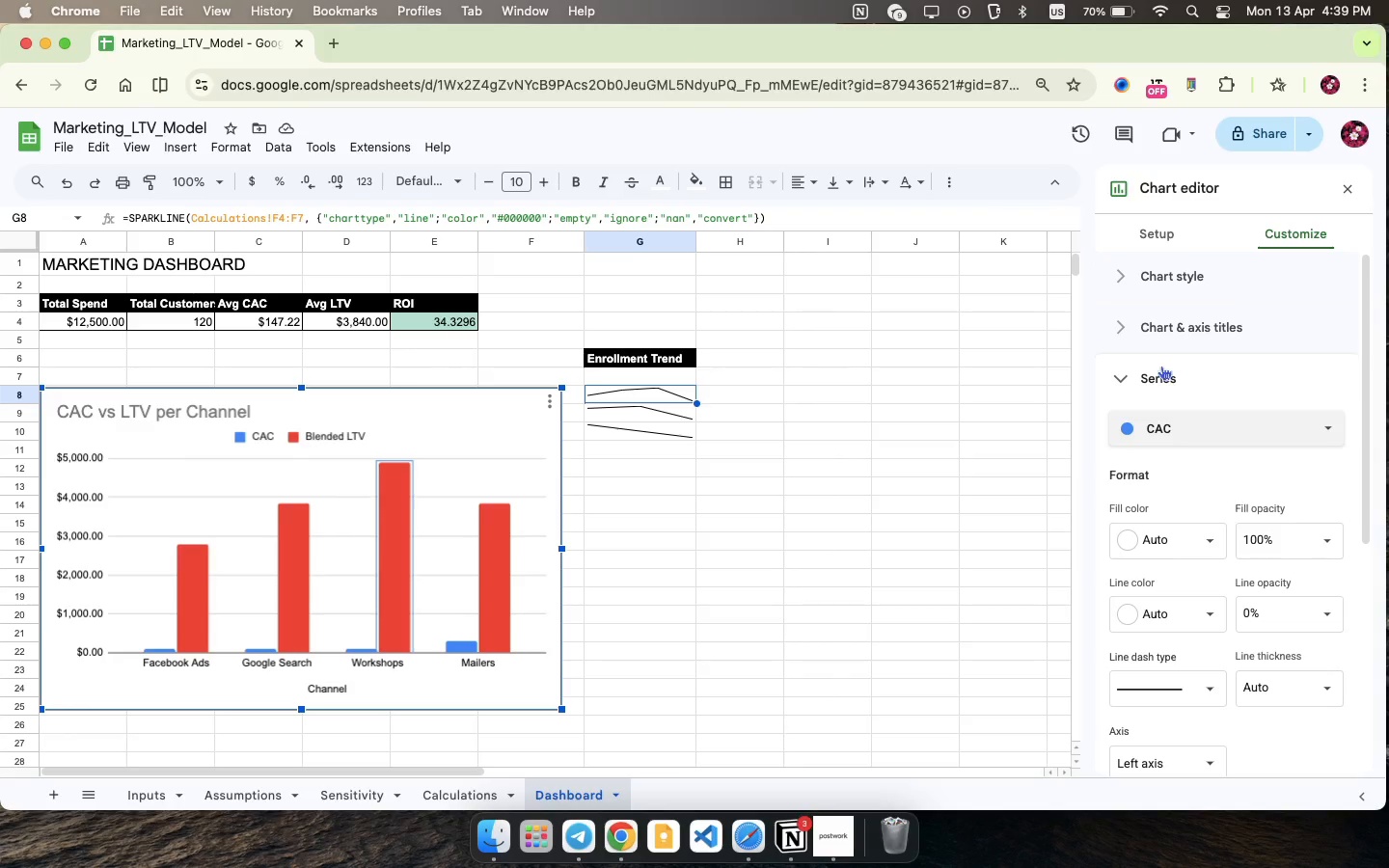 
scroll: coordinate [1219, 507], scroll_direction: up, amount: 58.0
 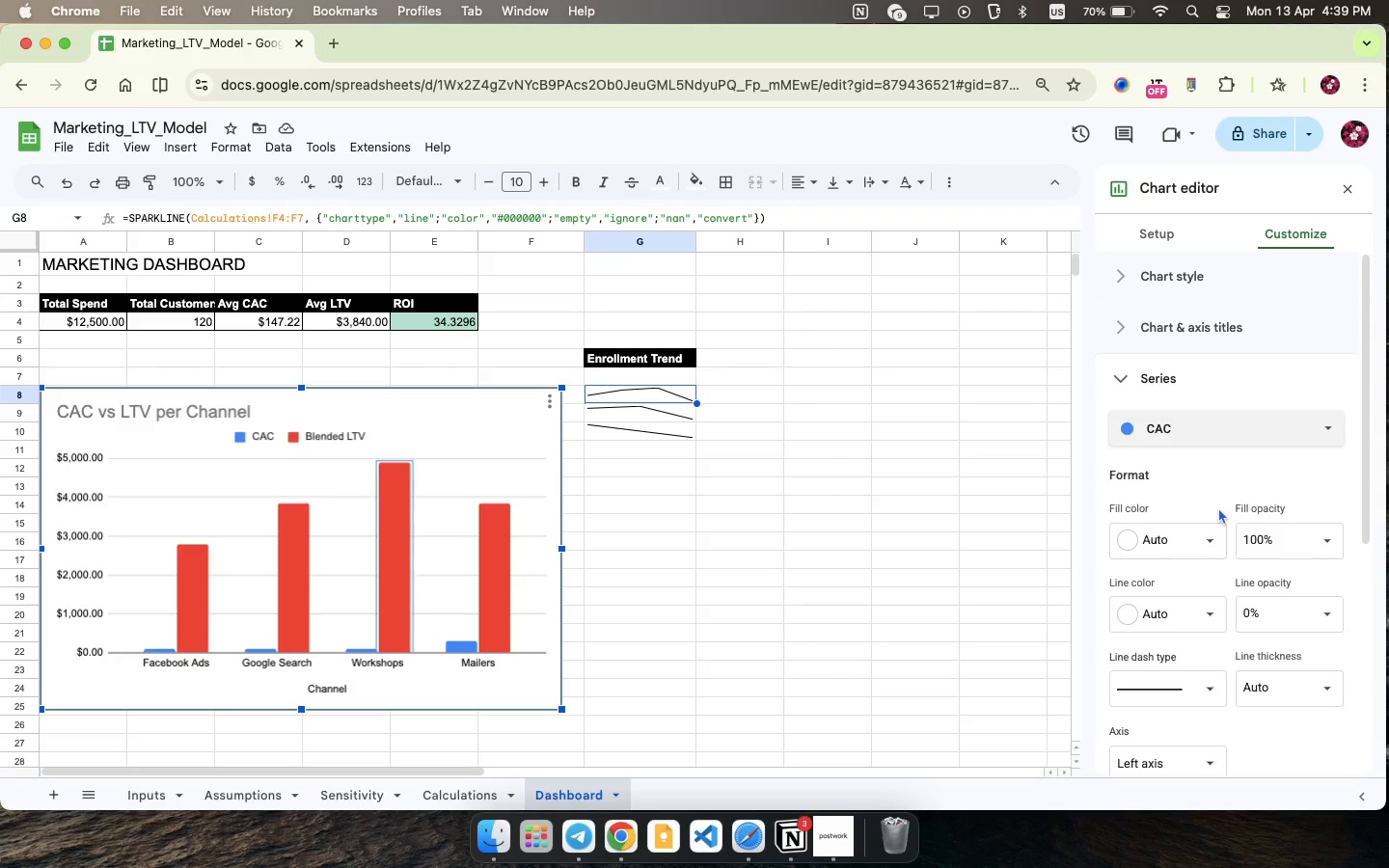 
left_click([1123, 271])
 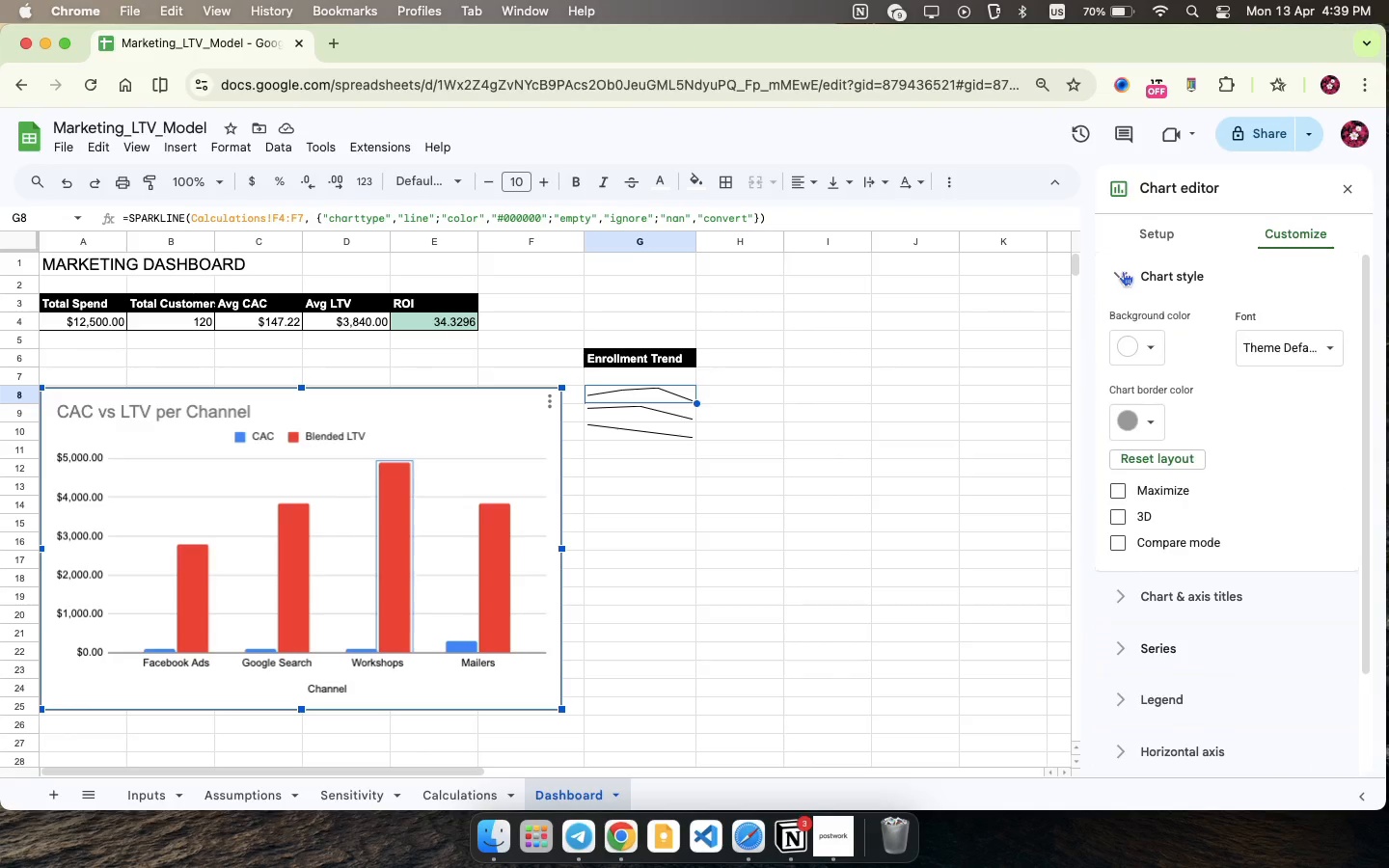 
left_click([1123, 271])
 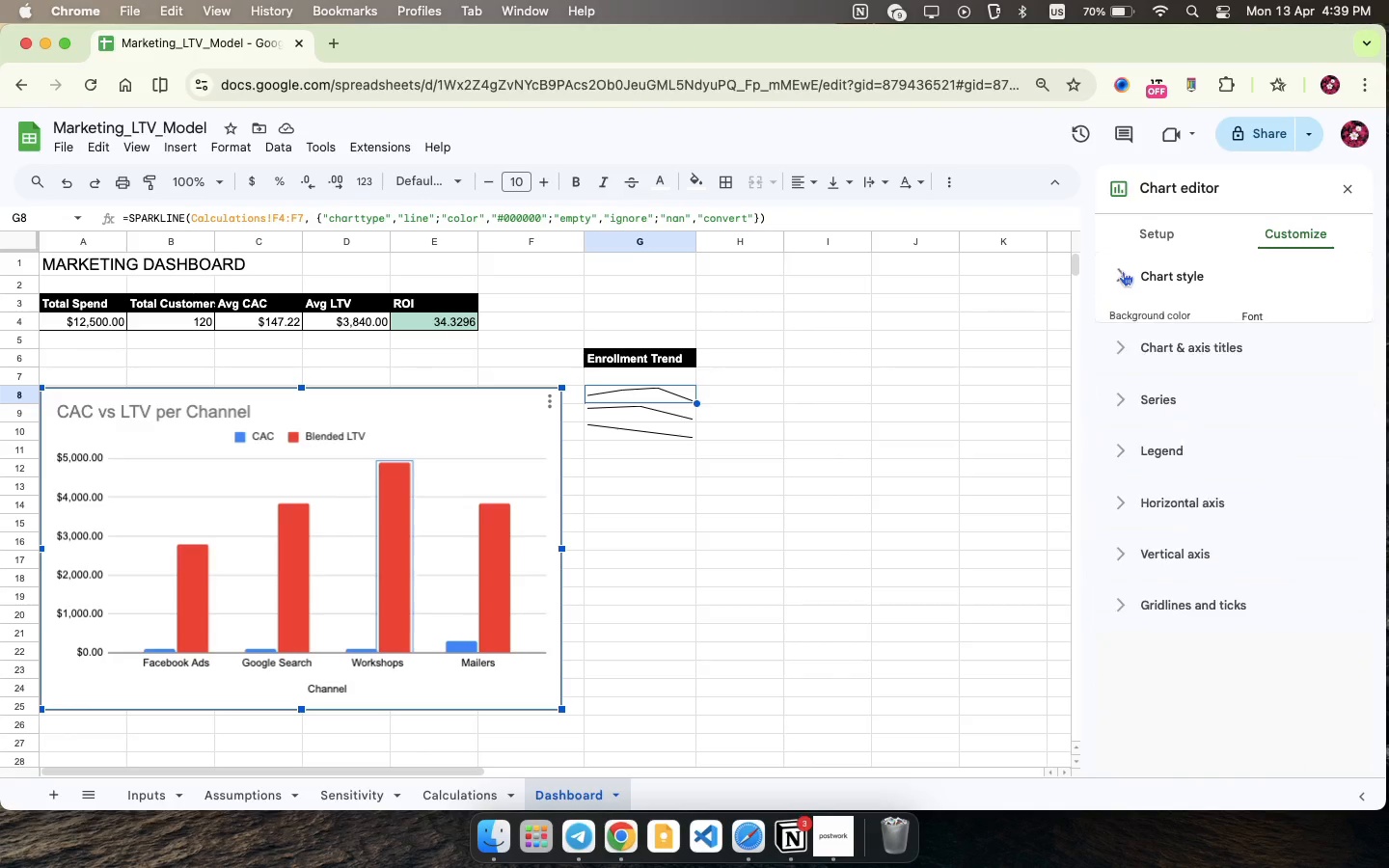 
left_click([1123, 271])
 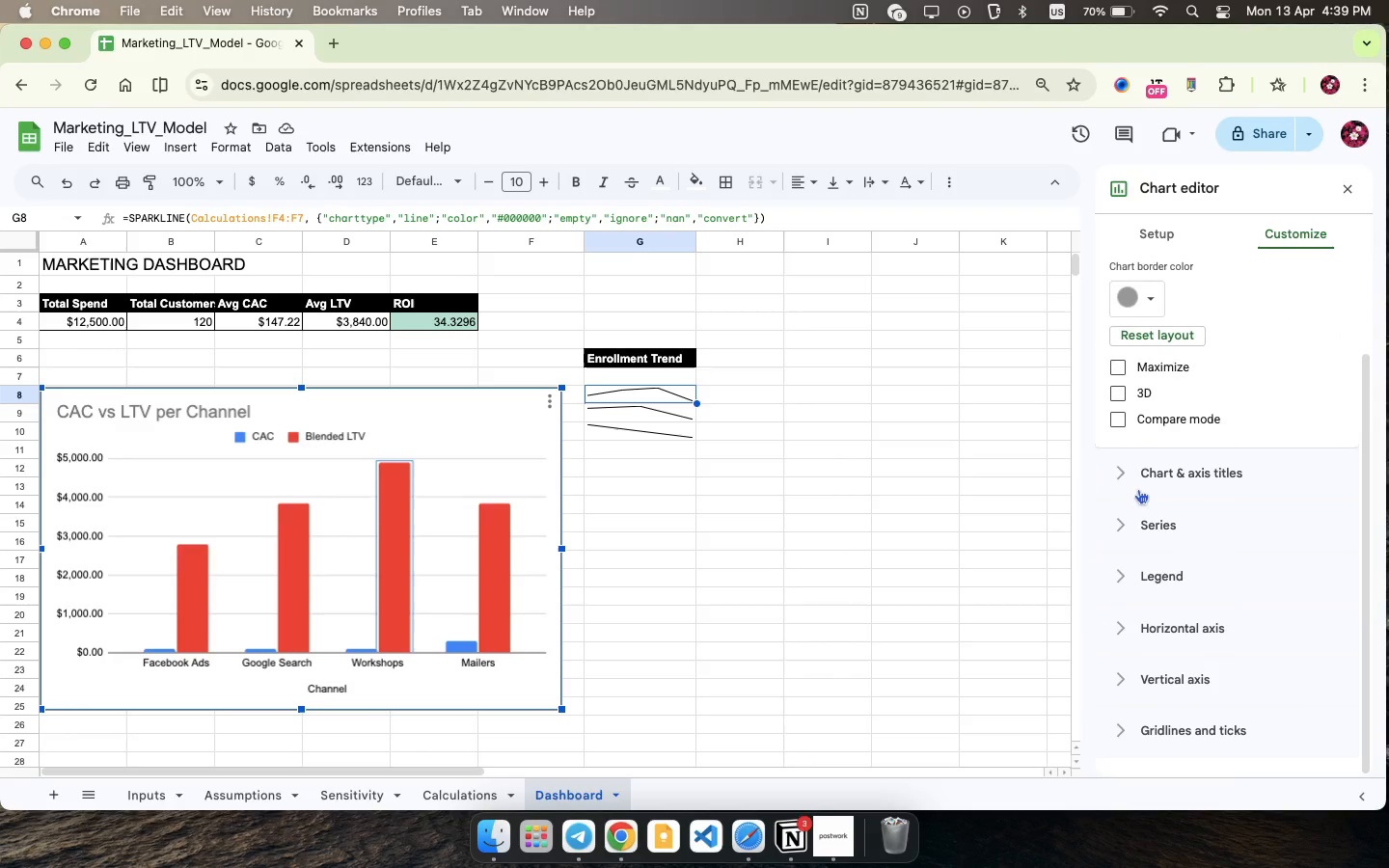 
scroll: coordinate [1226, 398], scroll_direction: down, amount: 5.0
 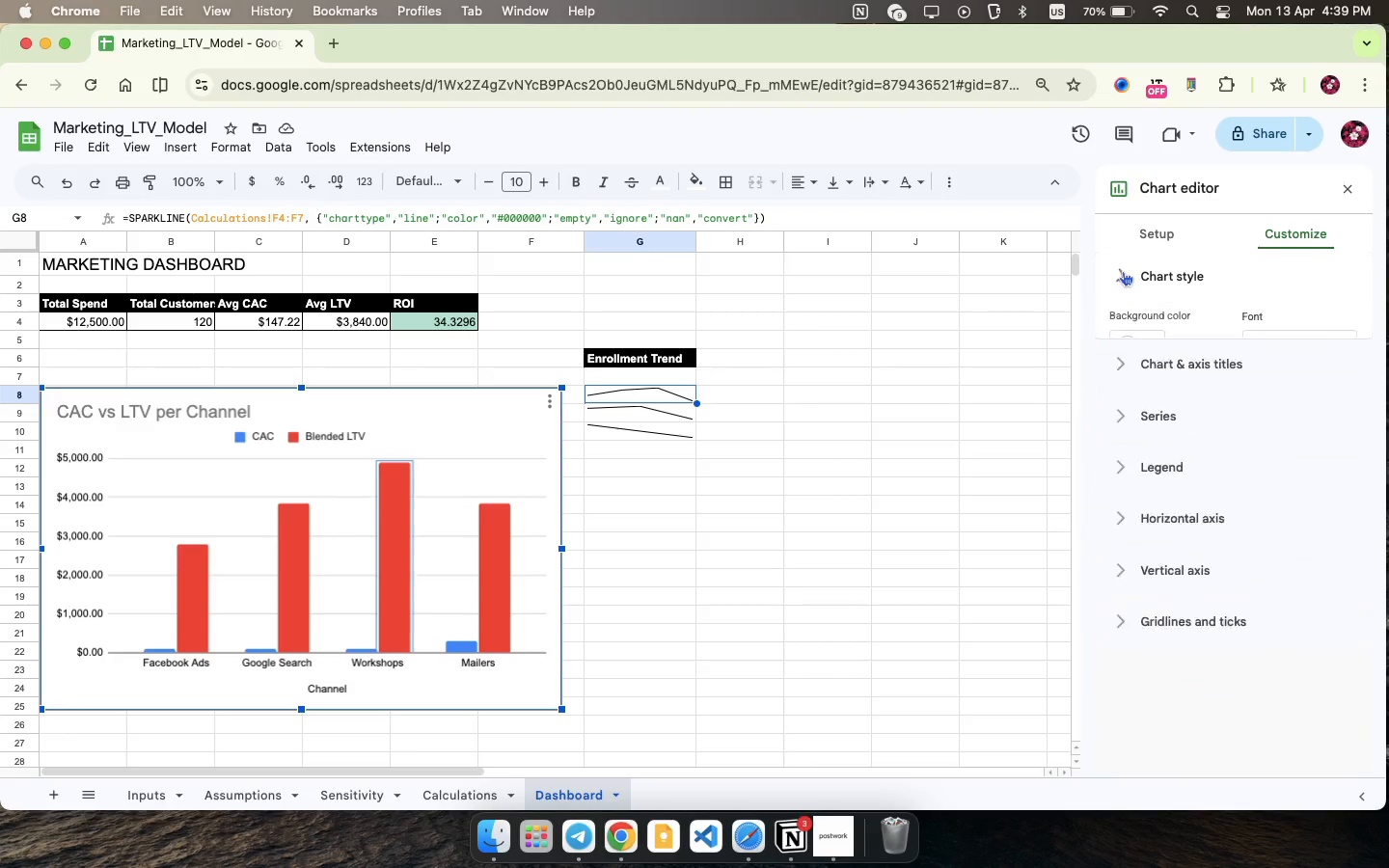 
left_click([1125, 470])
 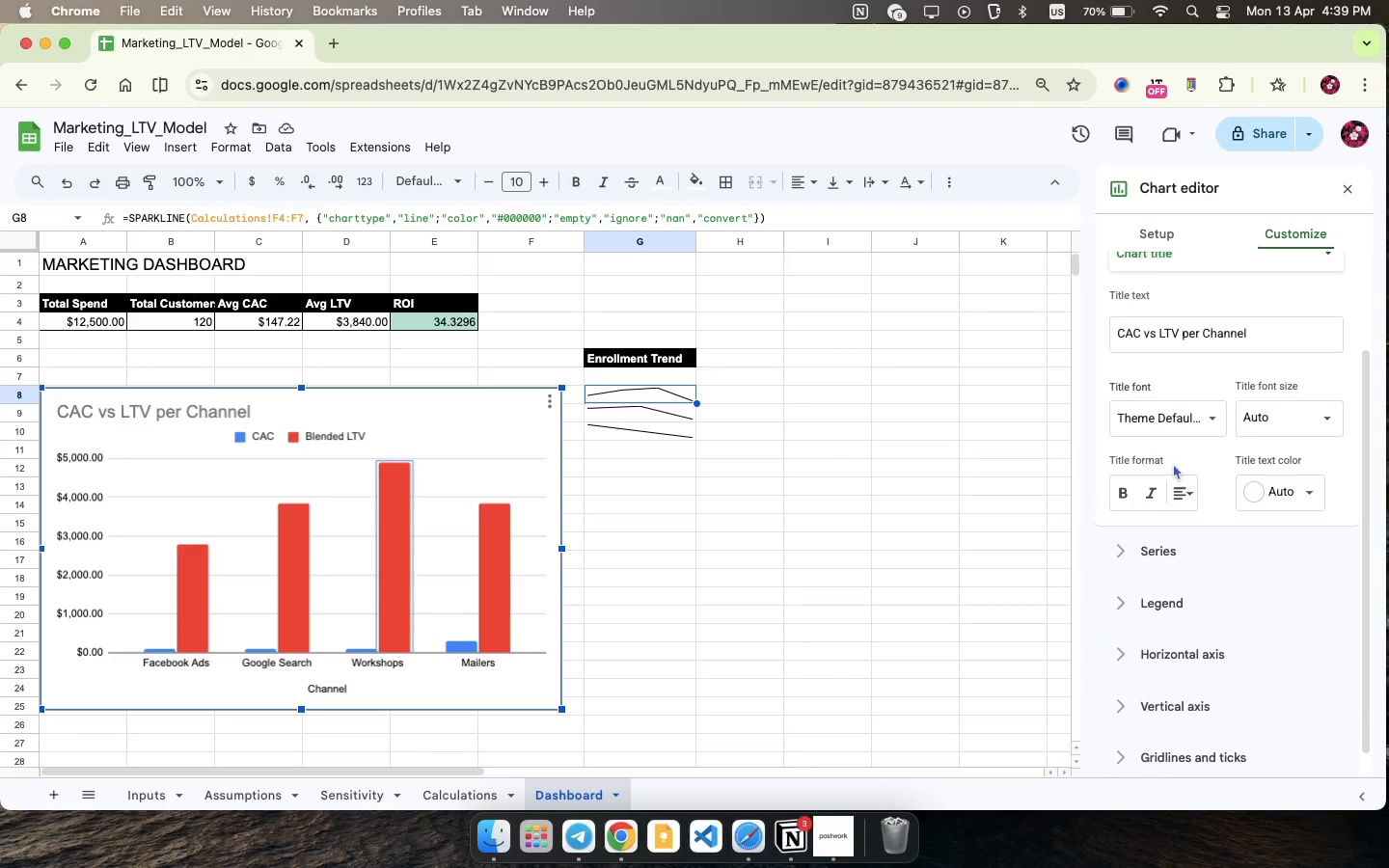 
scroll: coordinate [1212, 444], scroll_direction: down, amount: 13.0
 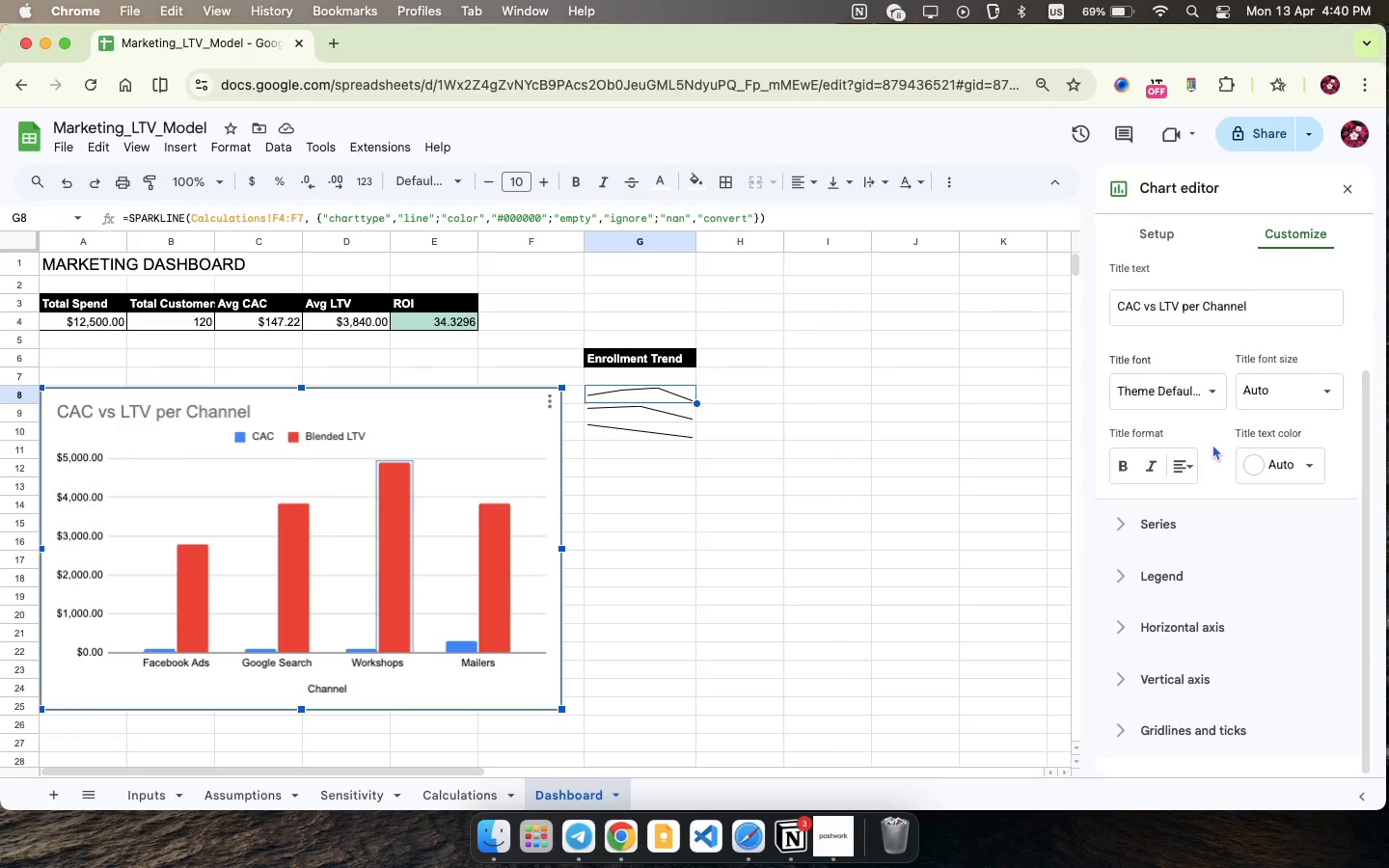 
wait(26.32)
 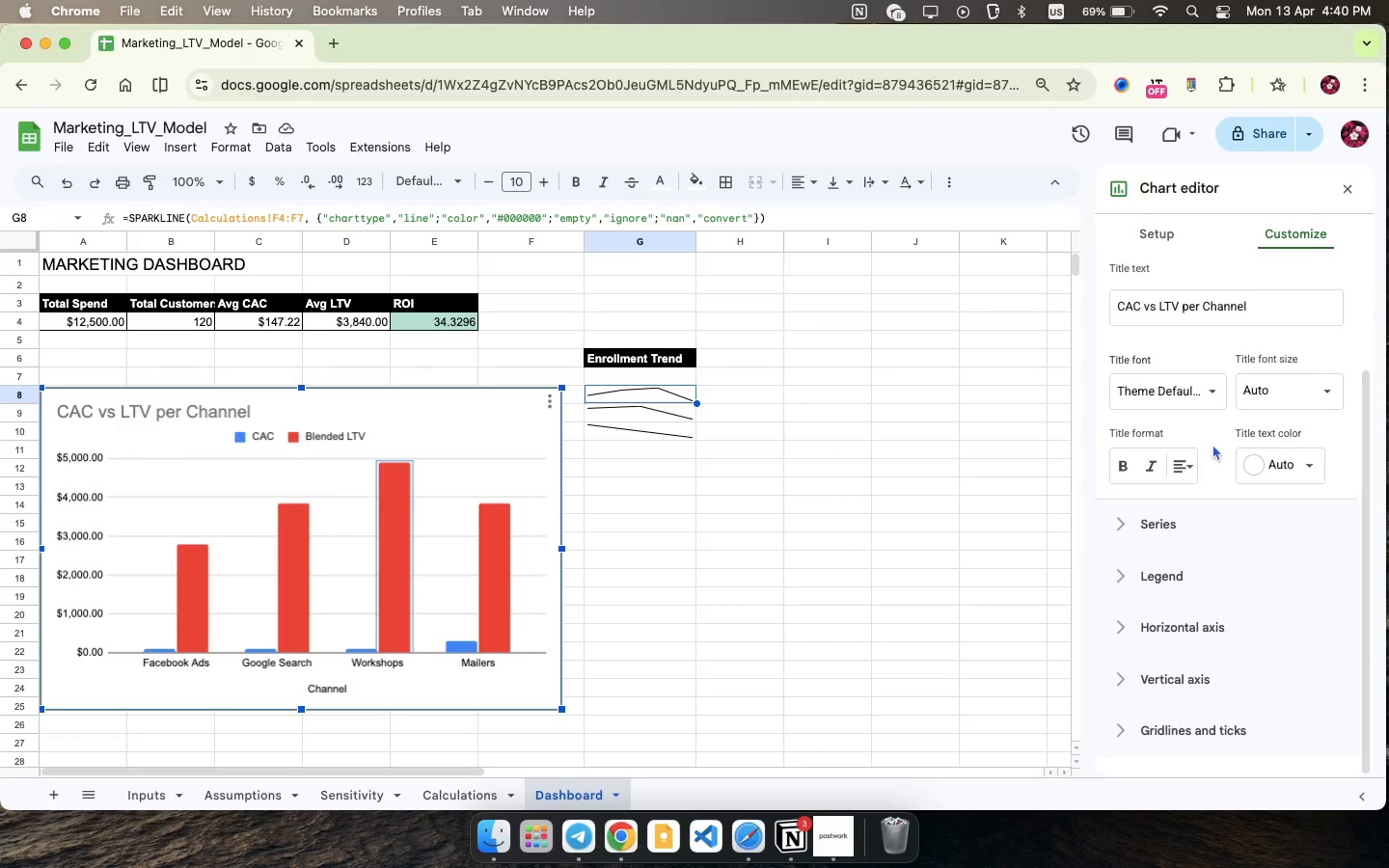 
scroll: coordinate [1201, 457], scroll_direction: down, amount: 5.0
 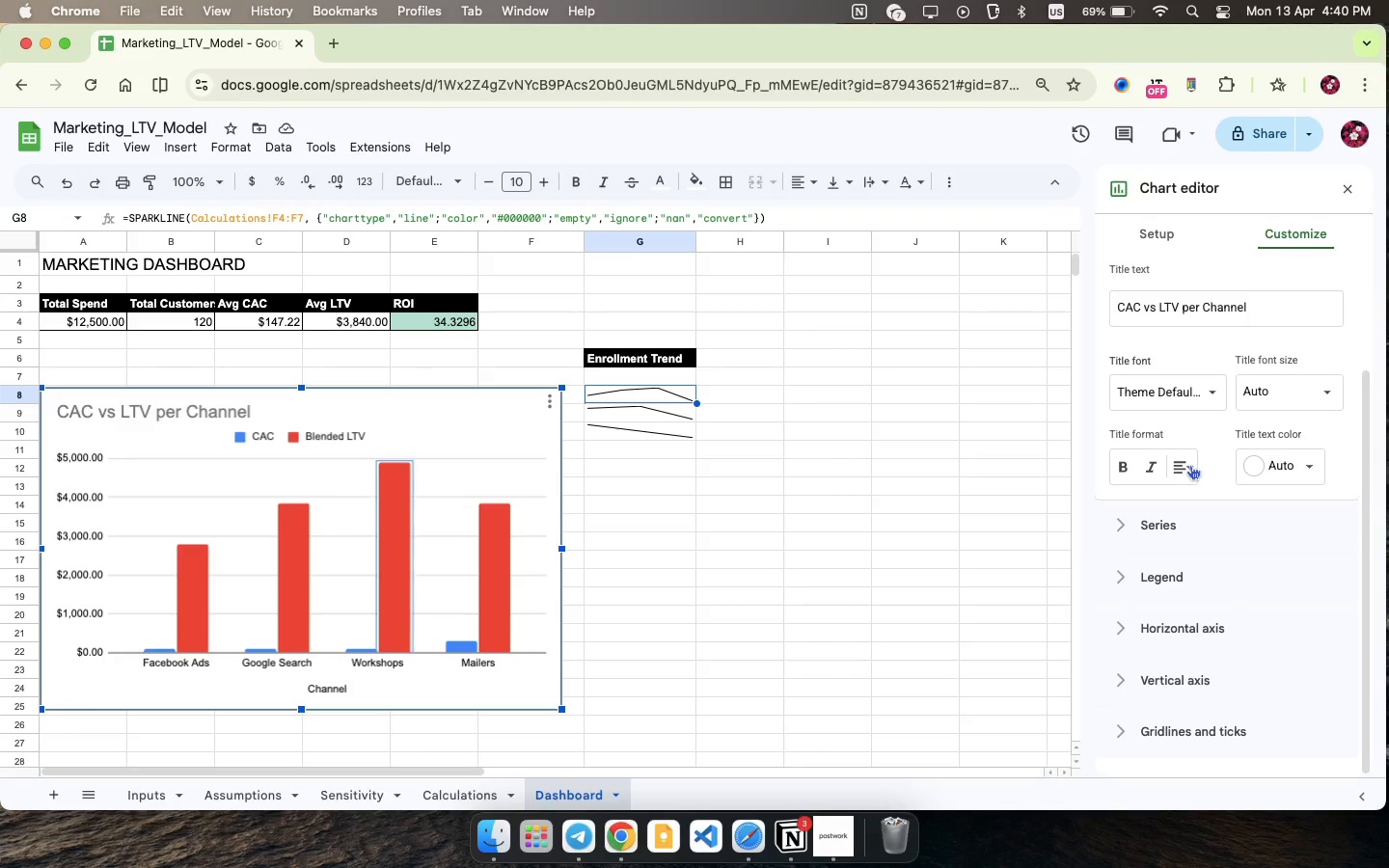 
scroll: coordinate [1229, 357], scroll_direction: up, amount: 16.0
 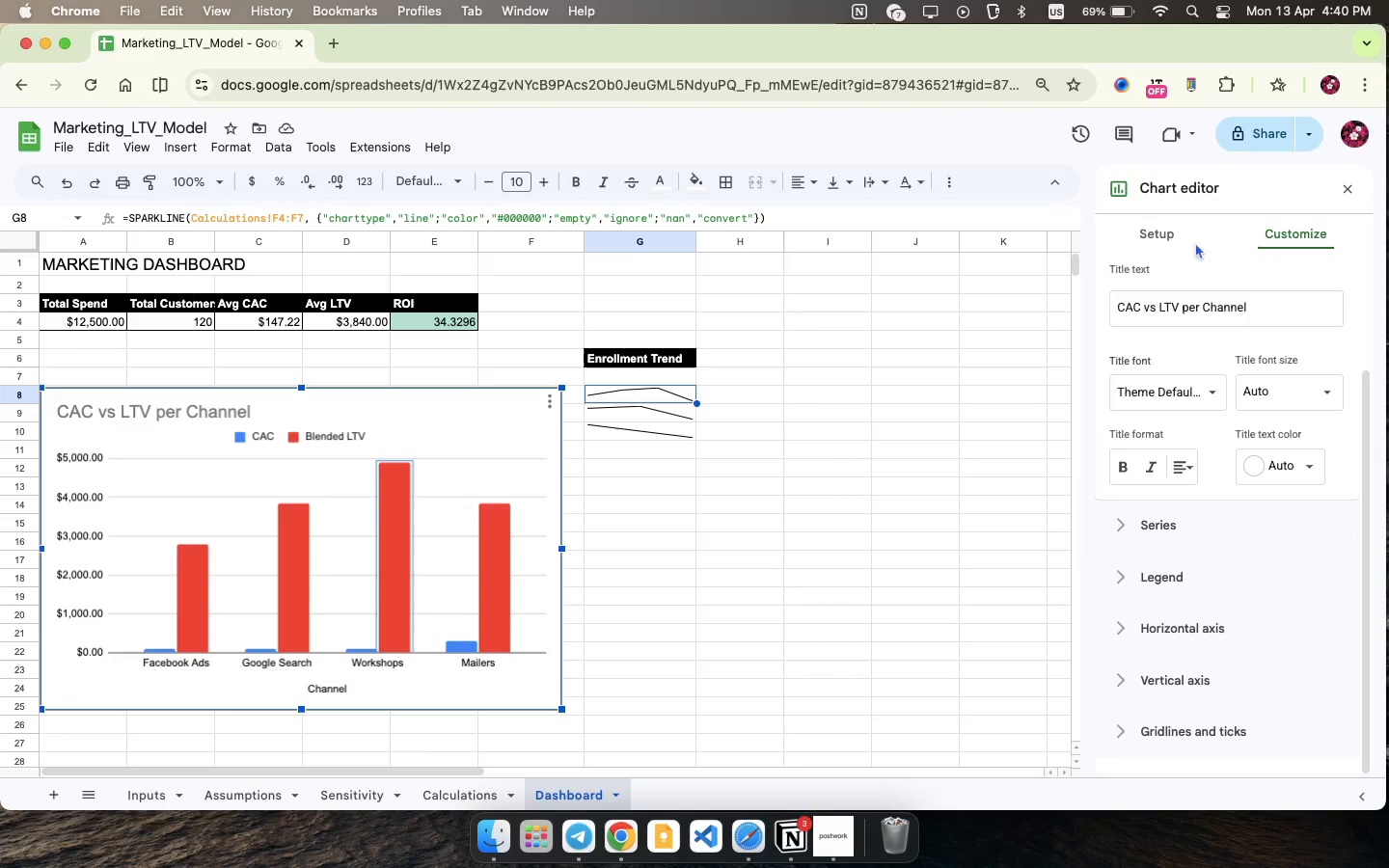 
scroll: coordinate [1229, 357], scroll_direction: down, amount: 6.0
 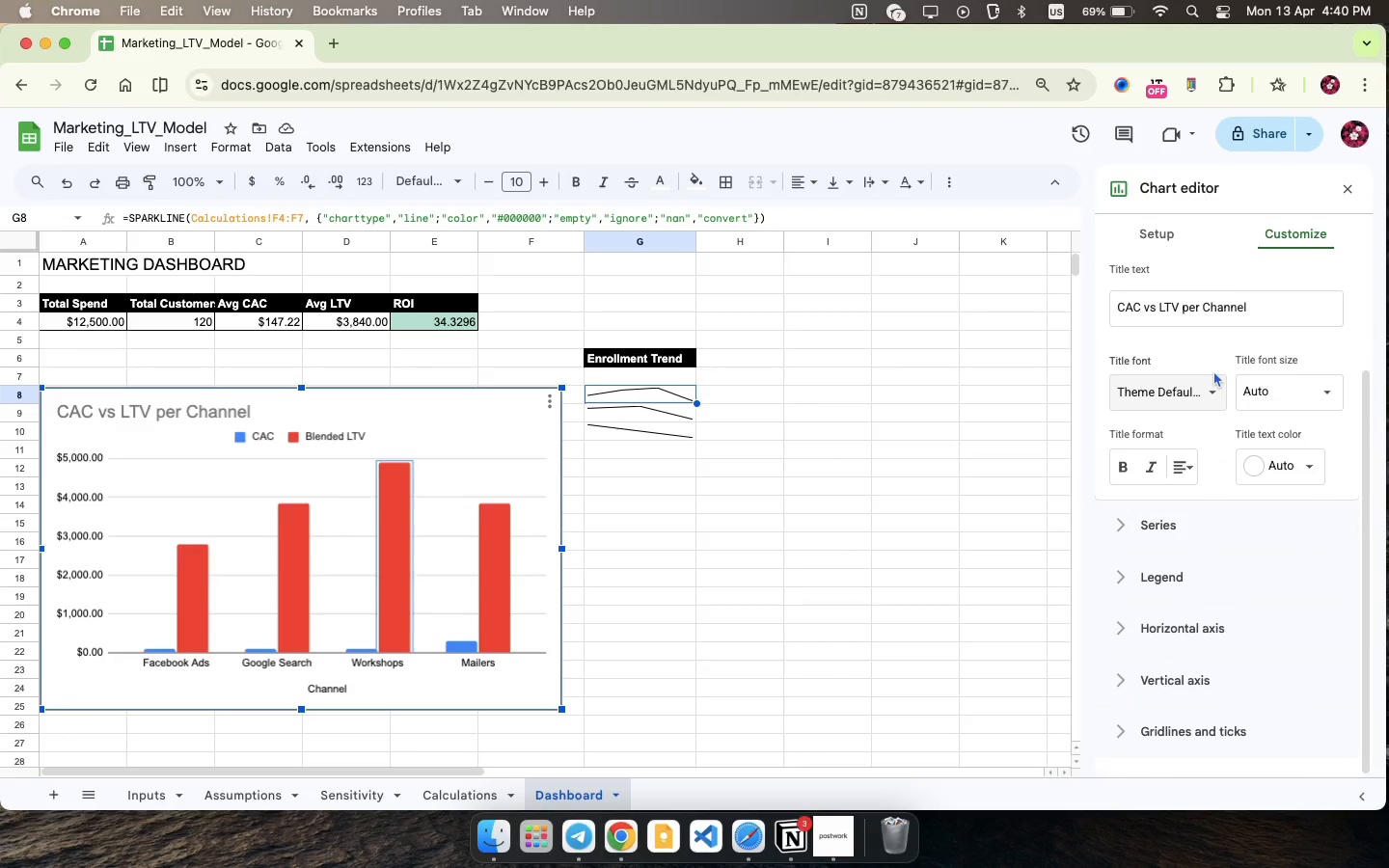 
left_click([1214, 393])
 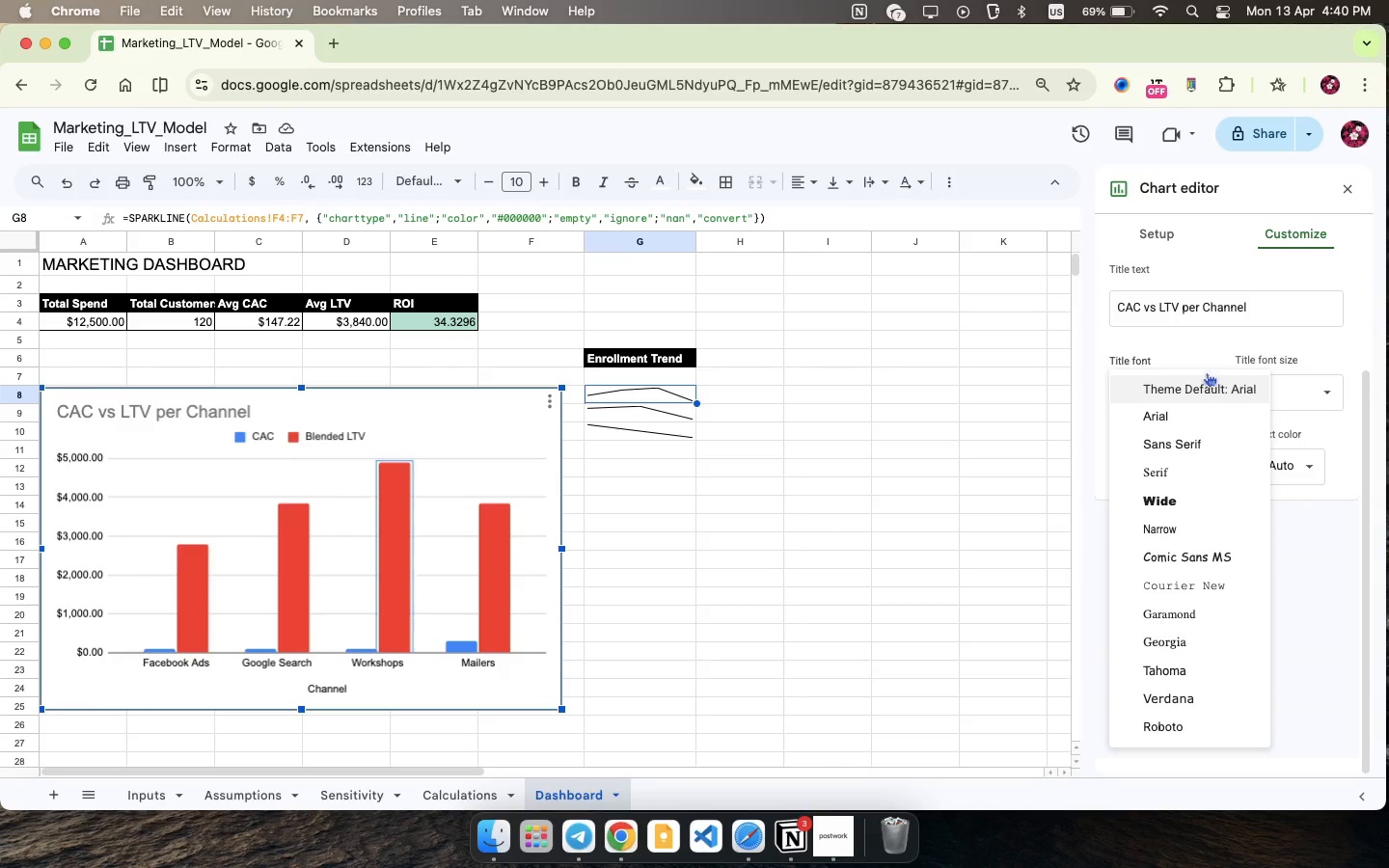 
left_click([1210, 355])
 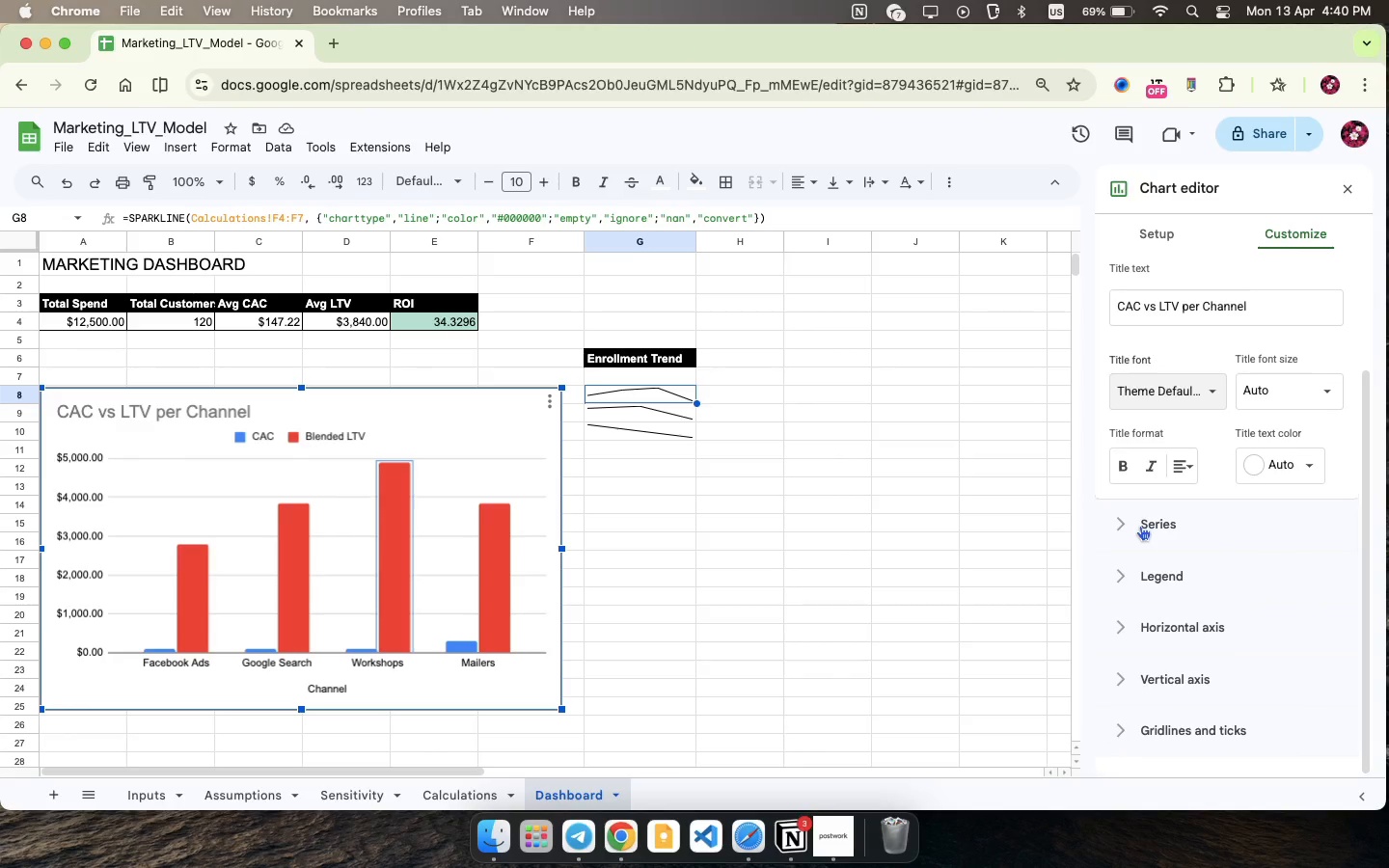 
scroll: coordinate [1243, 535], scroll_direction: down, amount: 9.0
 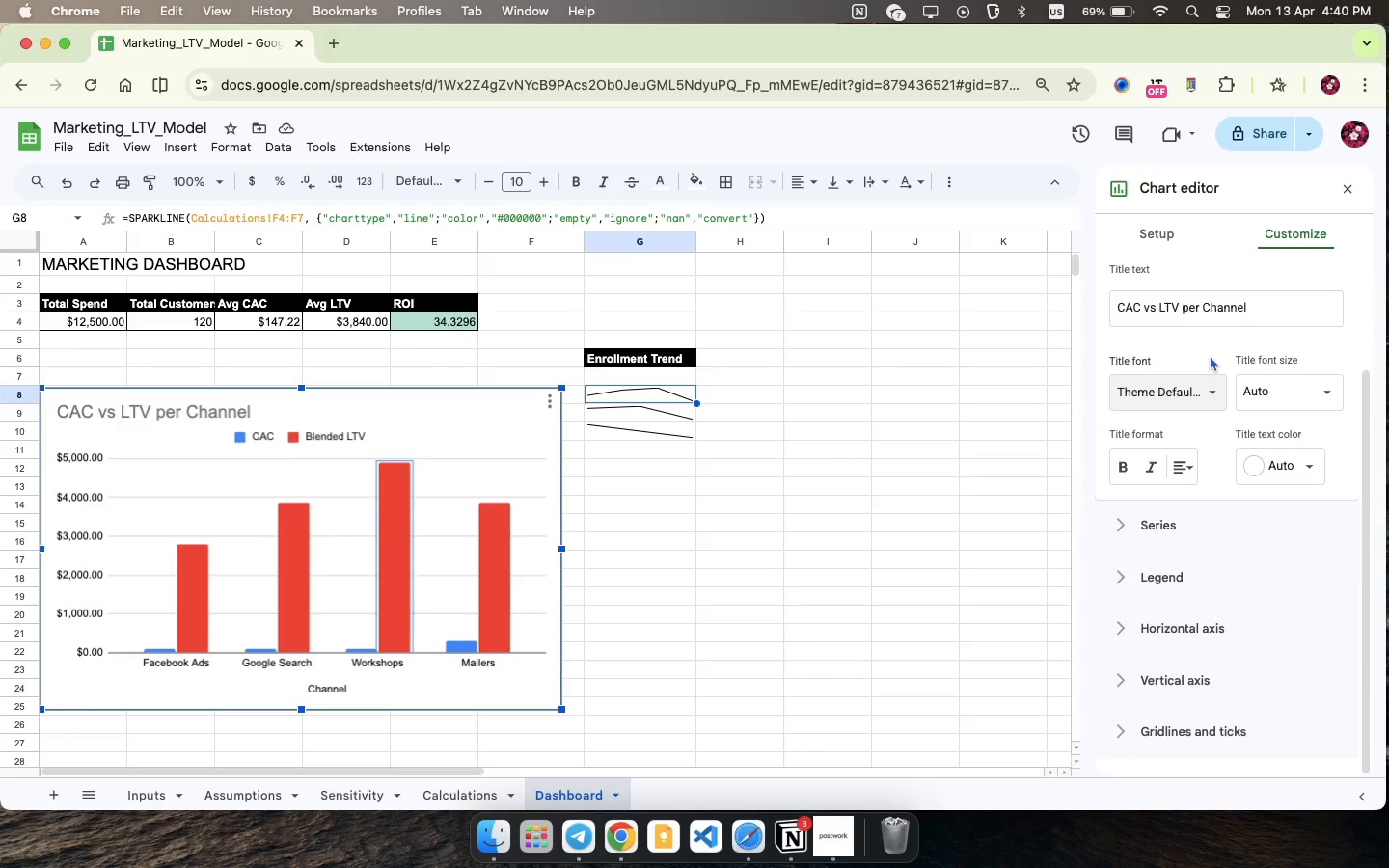 
left_click([1141, 520])
 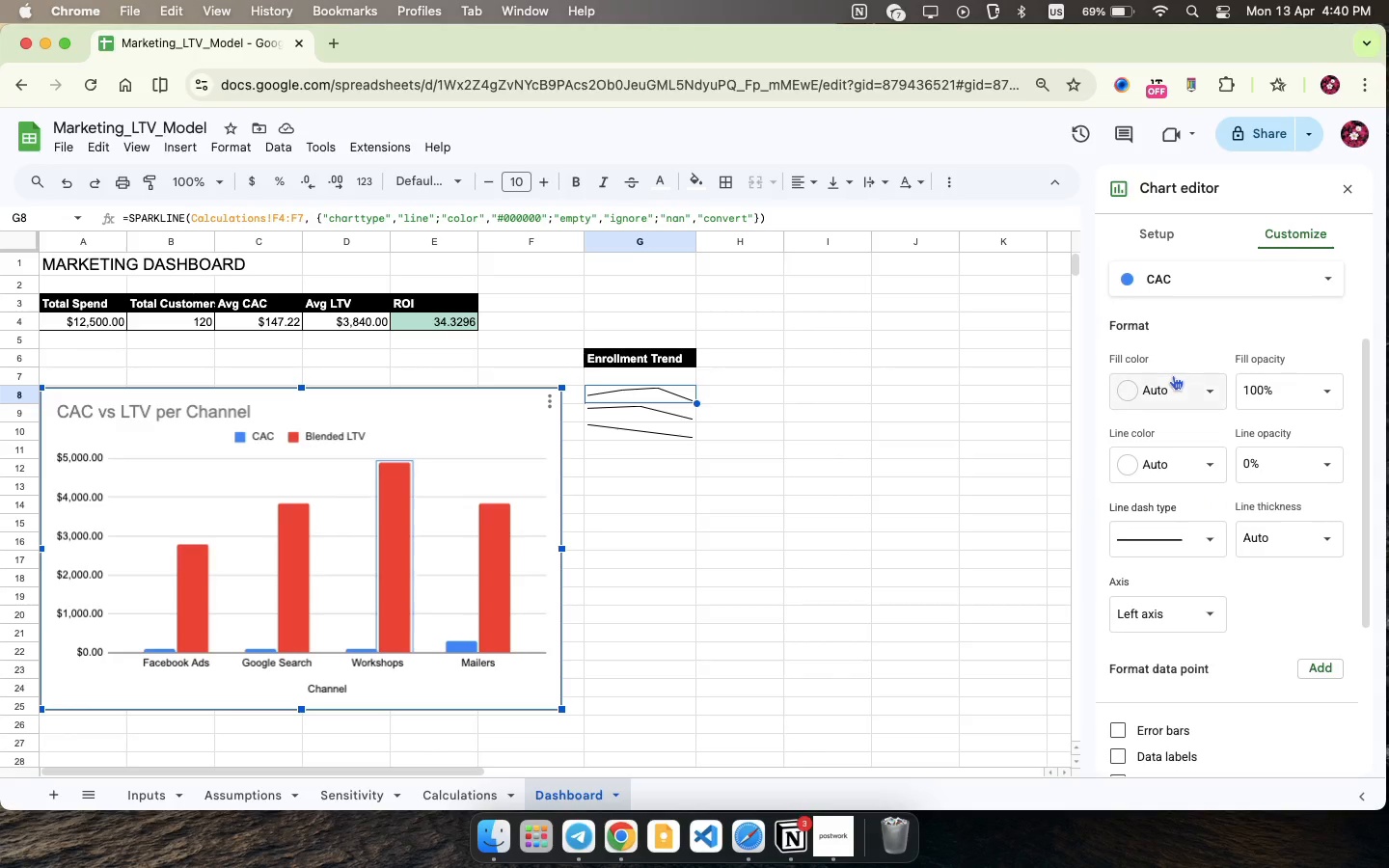 
left_click([1200, 391])
 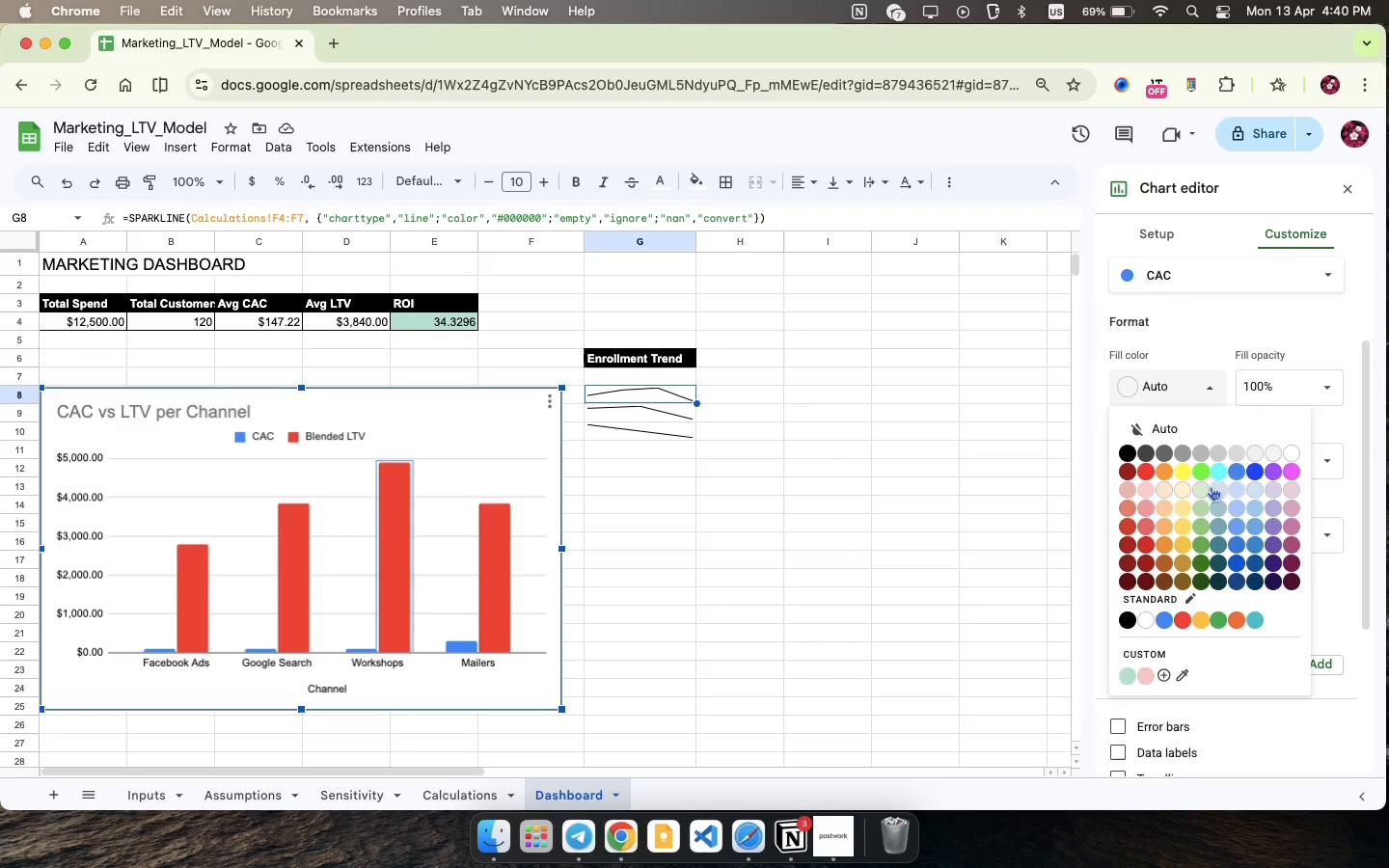 
scroll: coordinate [1202, 439], scroll_direction: down, amount: 1.0
 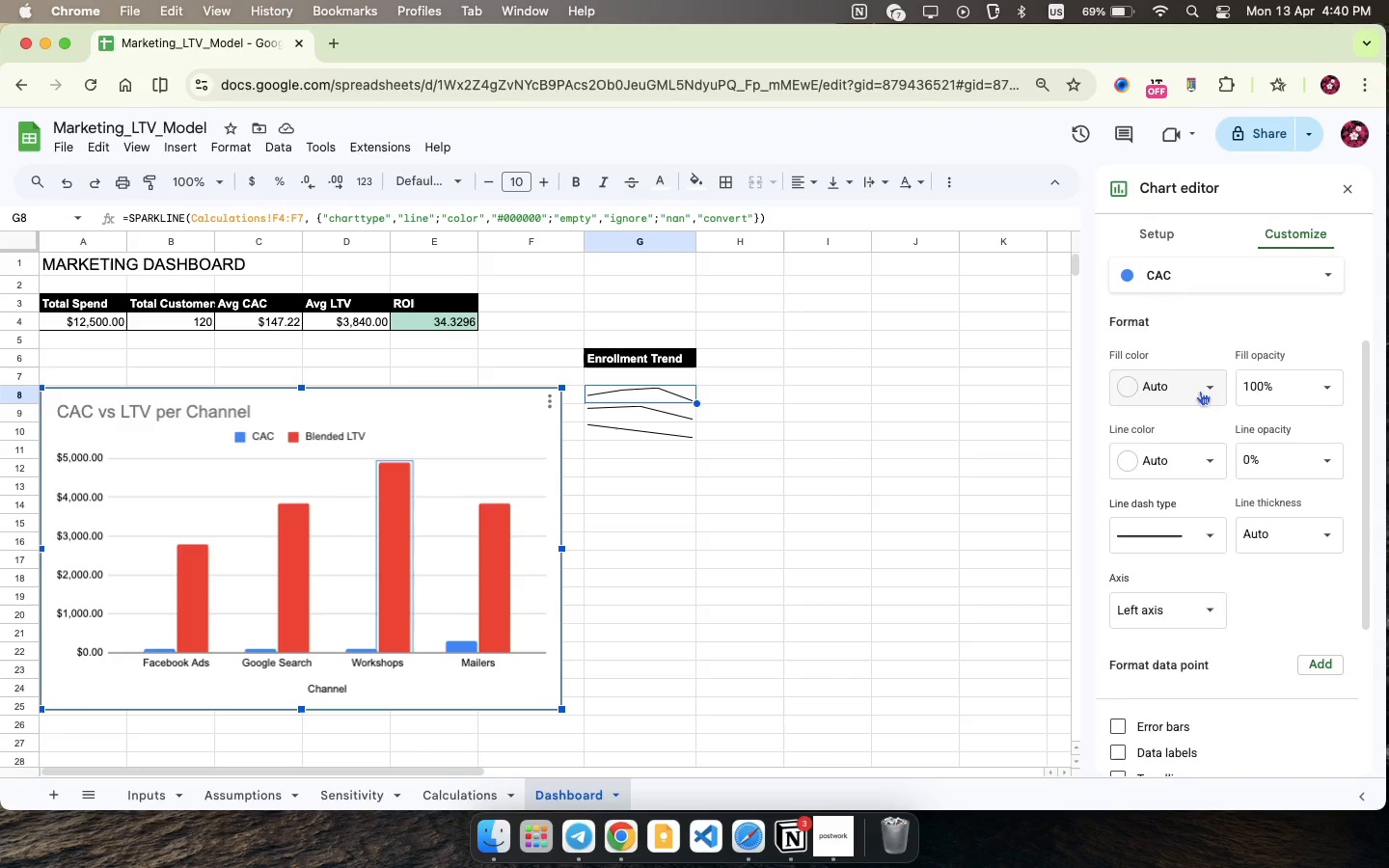 
left_click([1234, 512])
 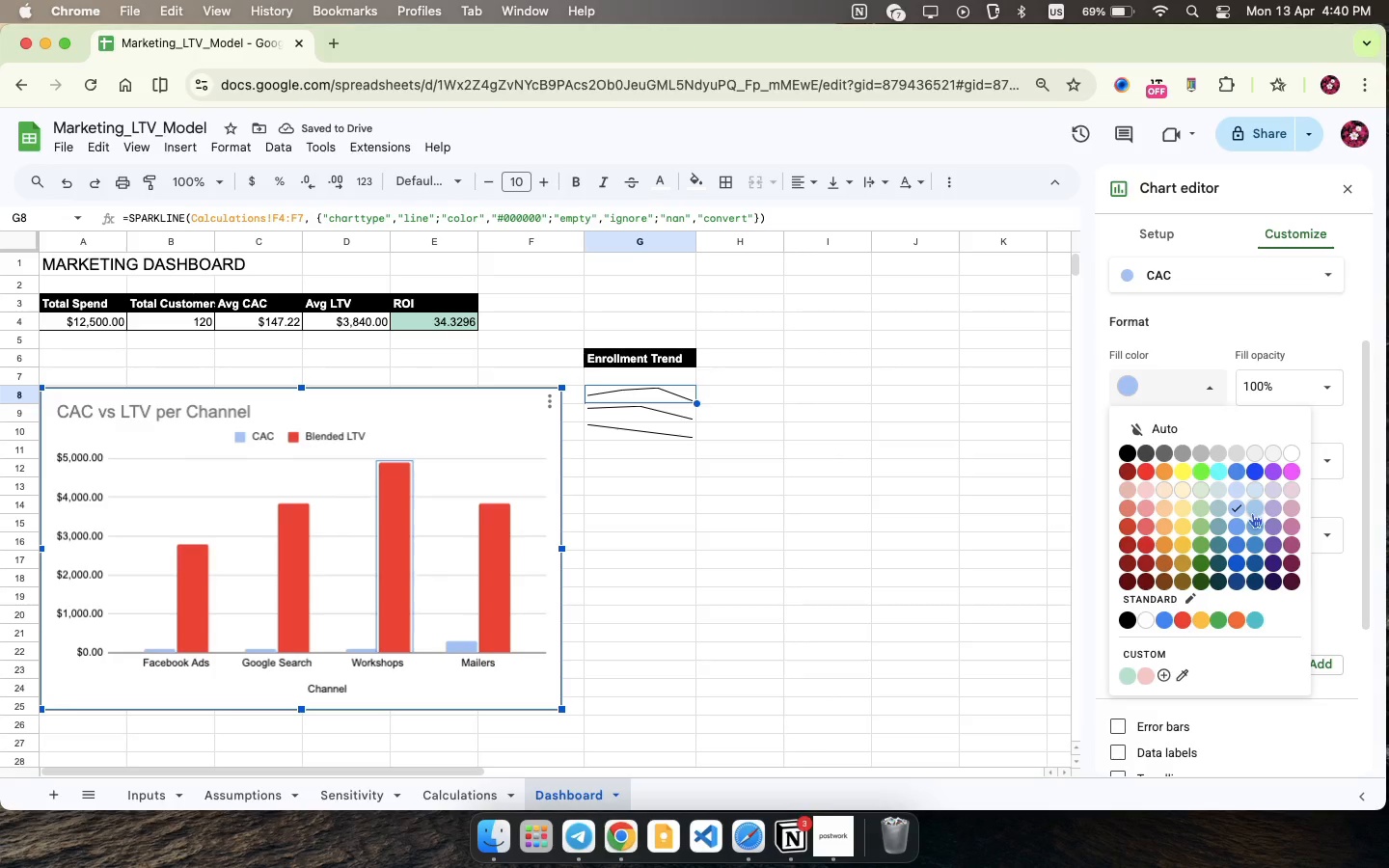 
left_click([1237, 526])
 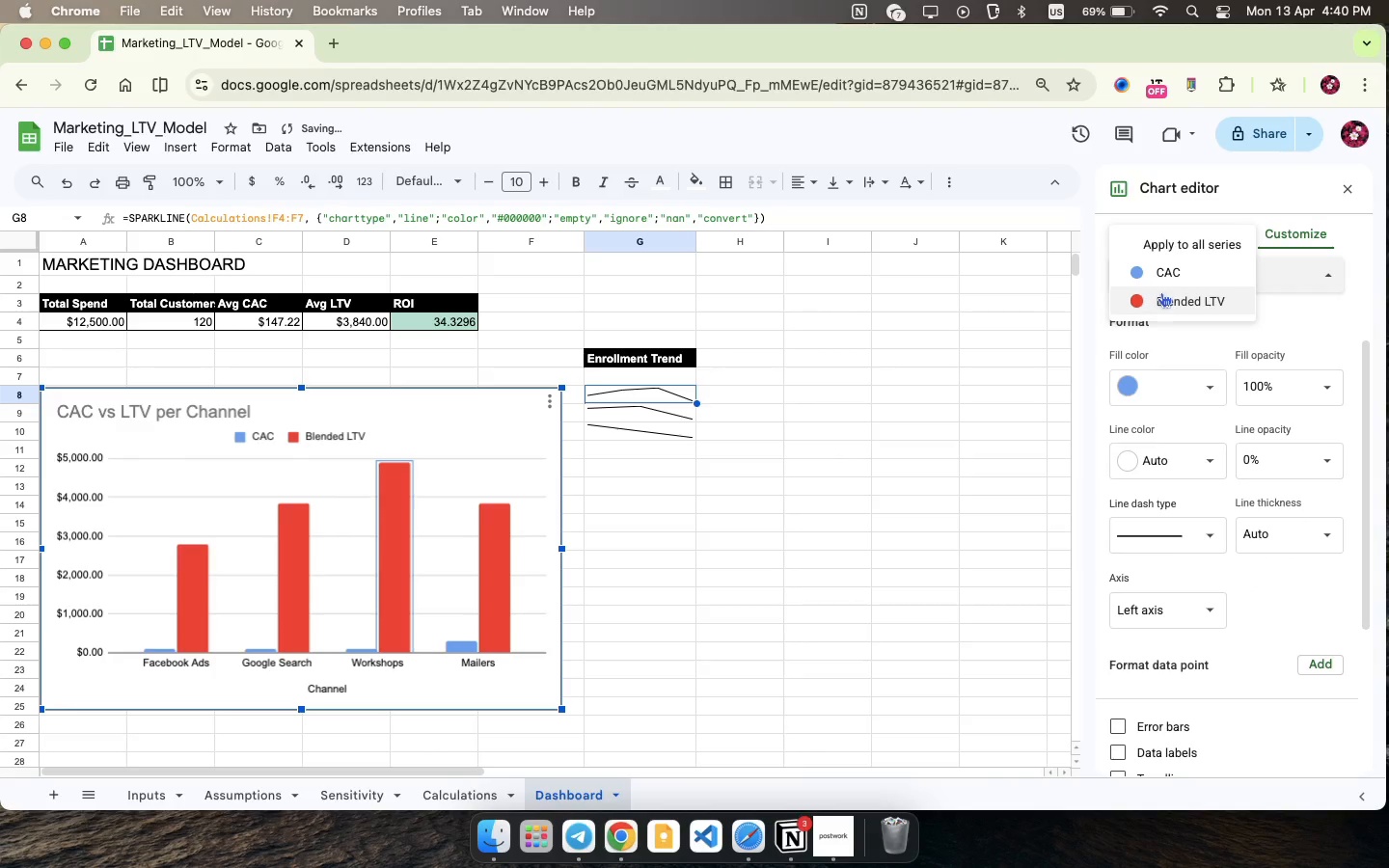 
left_click([1162, 298])
 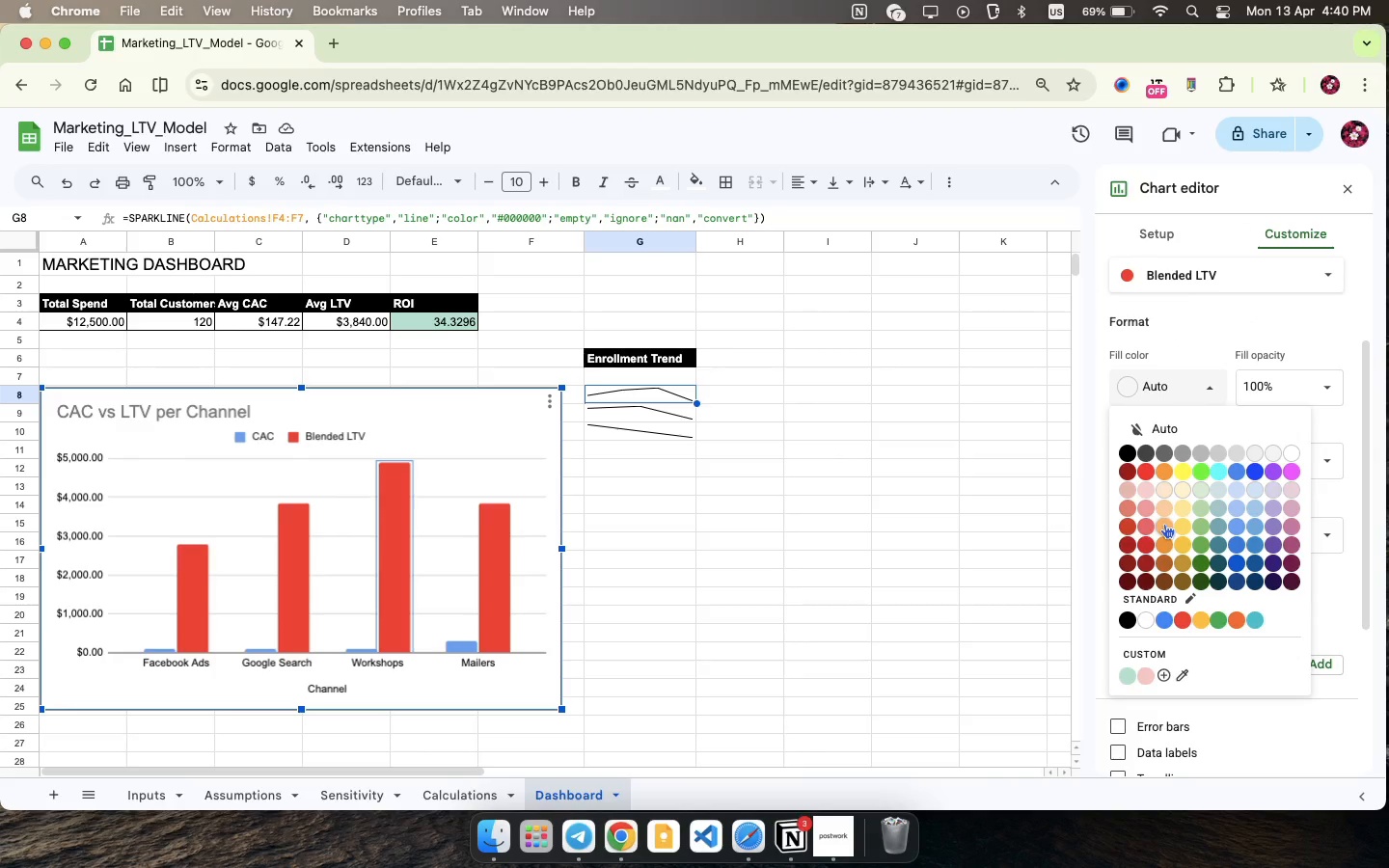 
left_click([1167, 517])
 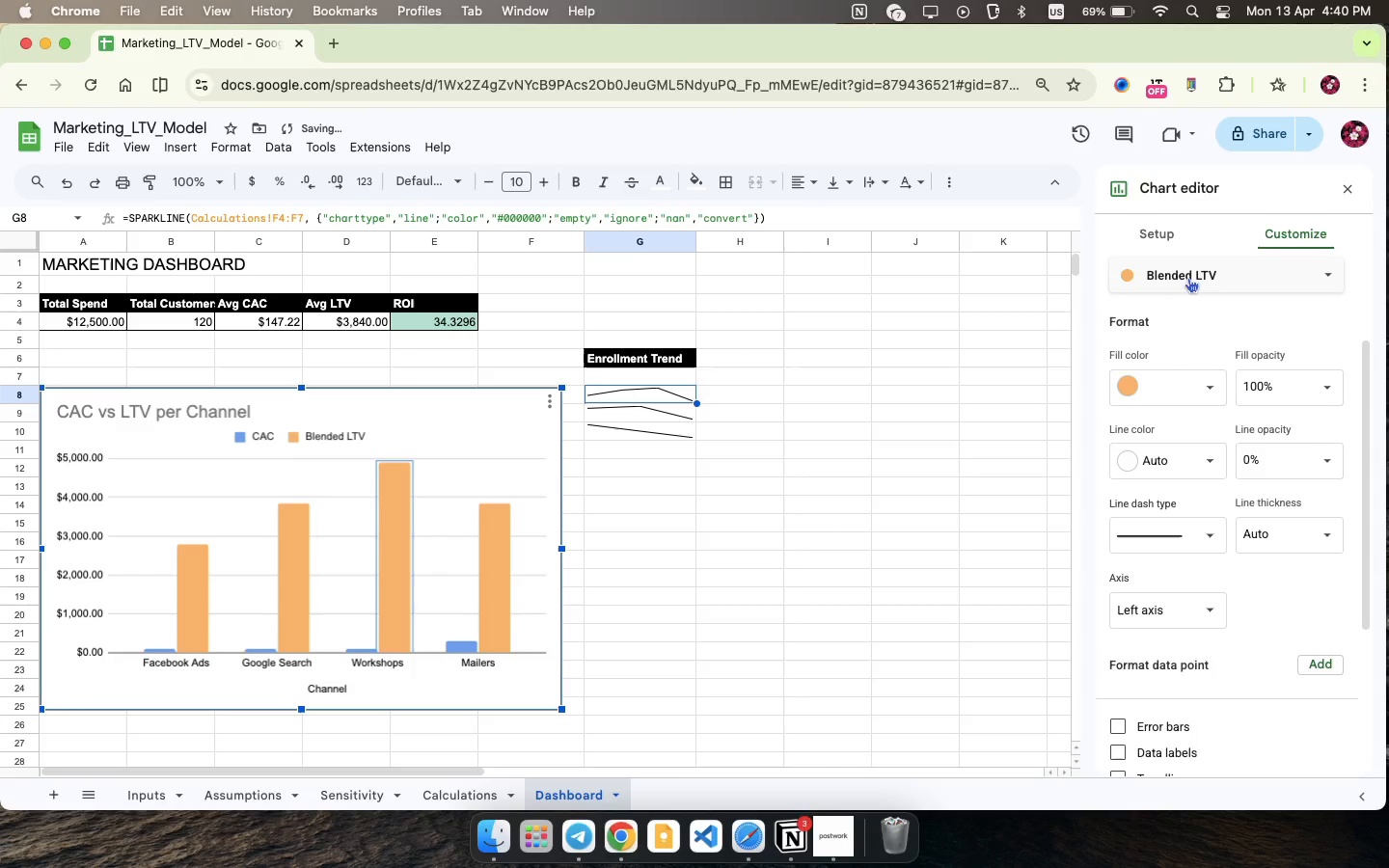 
left_click([997, 352])
 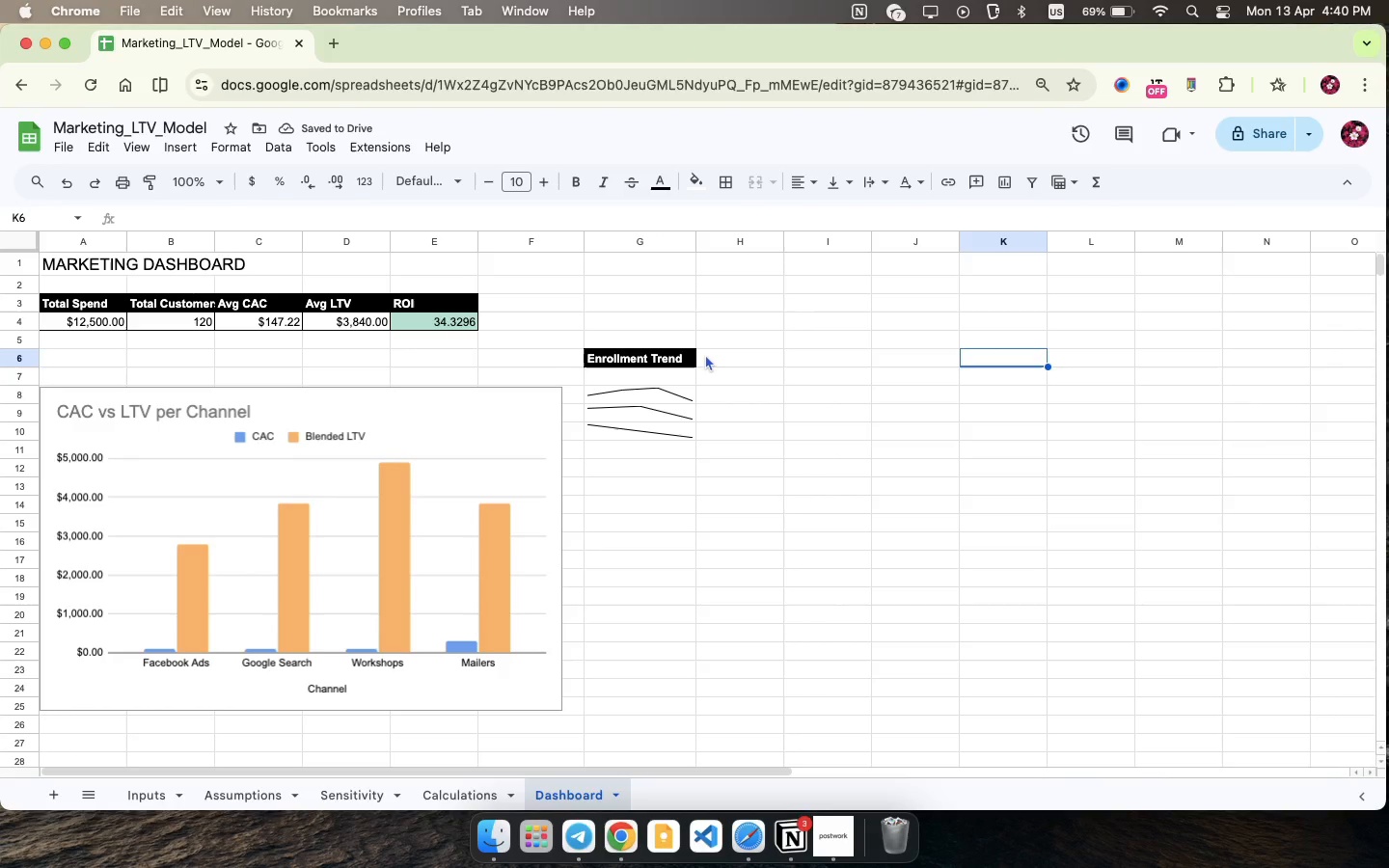 
scroll: coordinate [732, 529], scroll_direction: up, amount: 13.0
 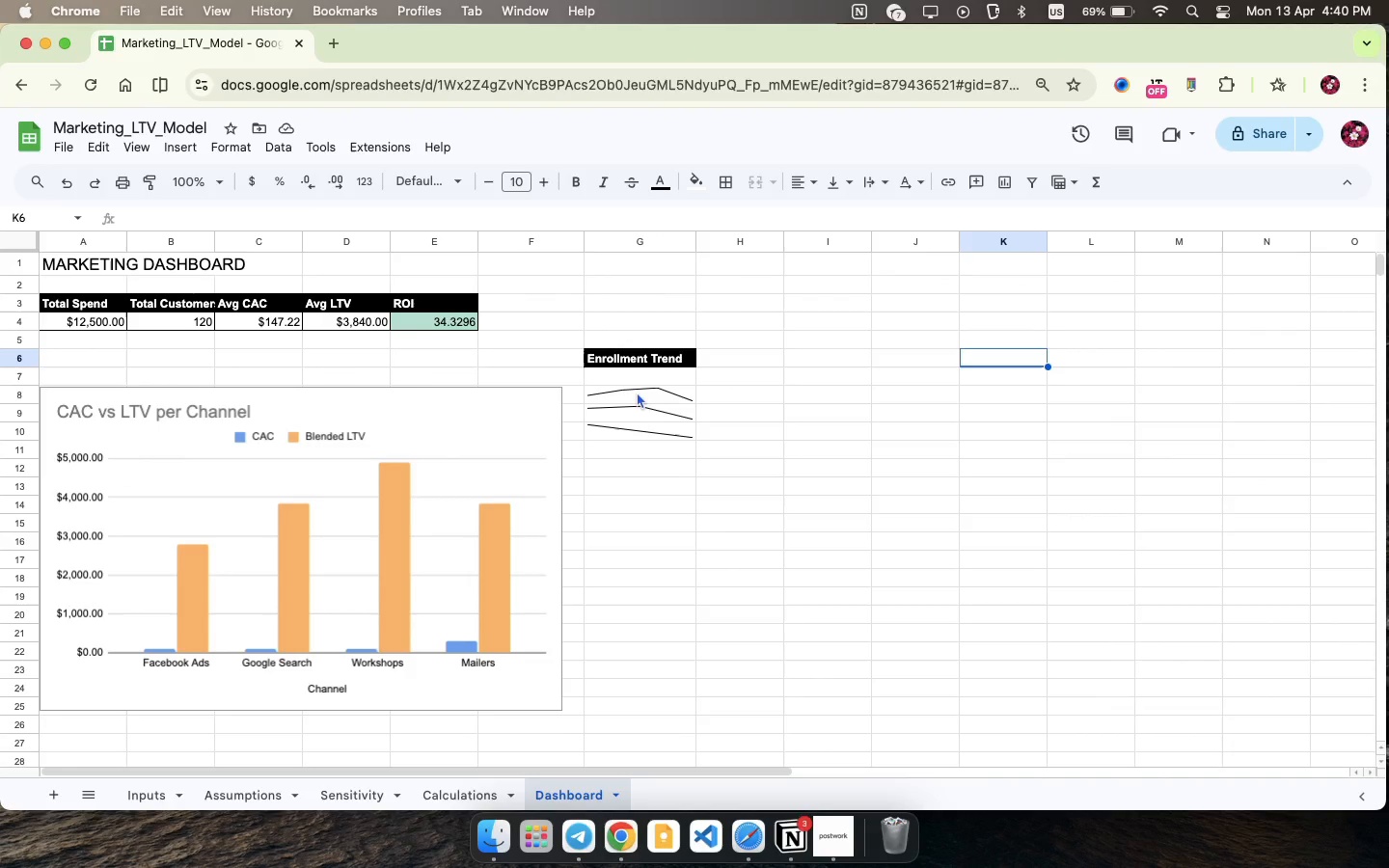 
double_click([640, 391])
 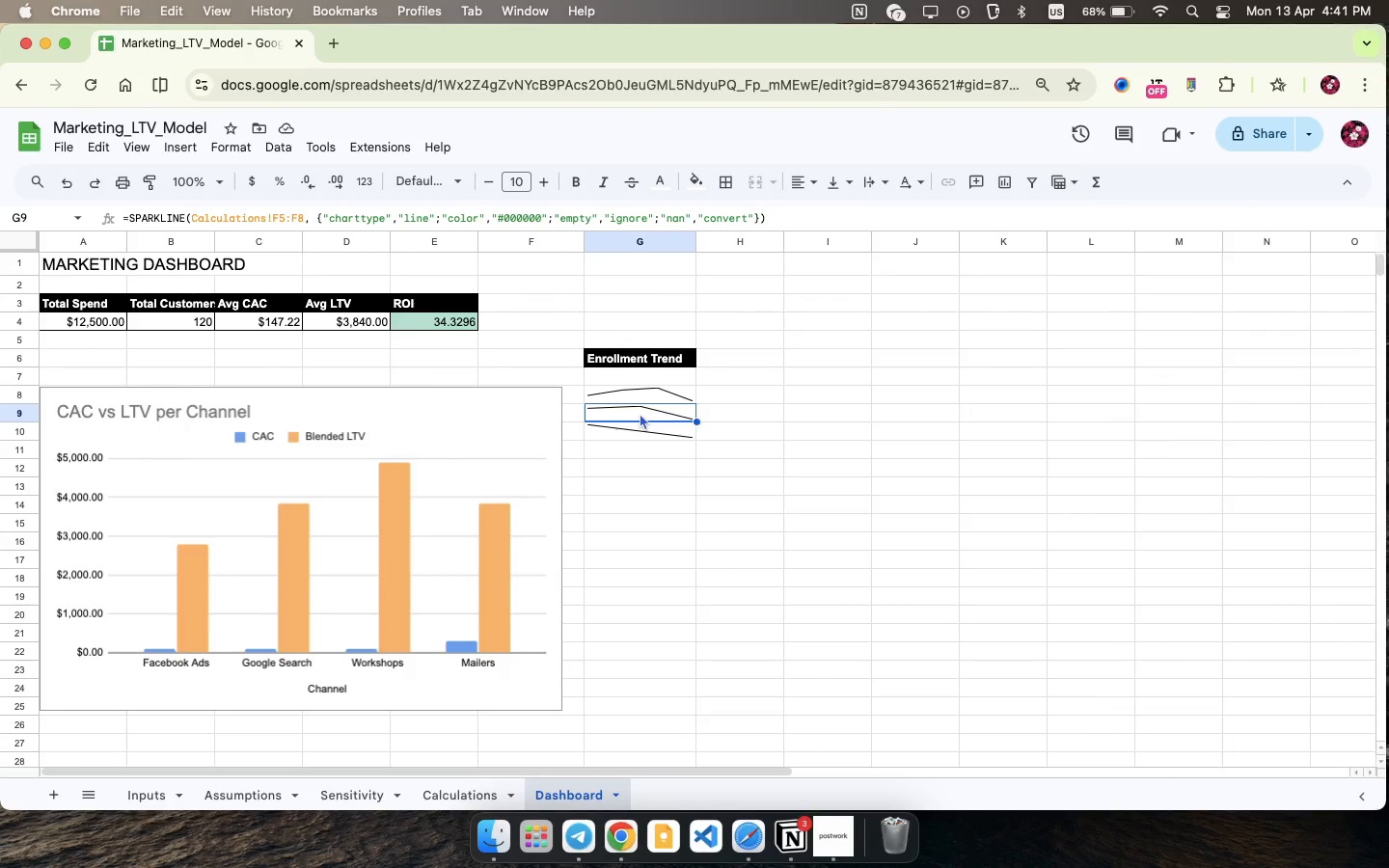 
double_click([640, 413])
 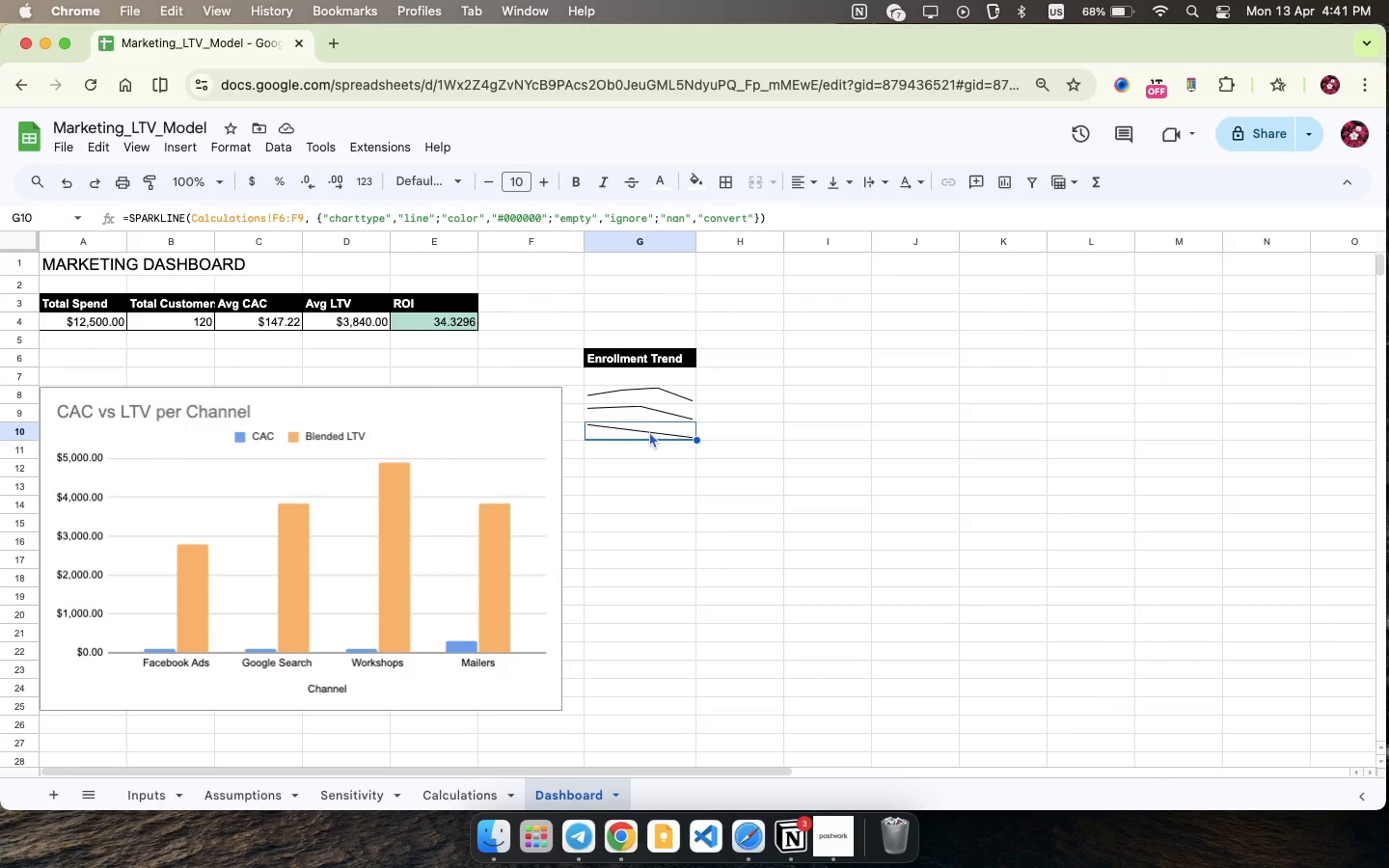 
double_click([649, 431])
 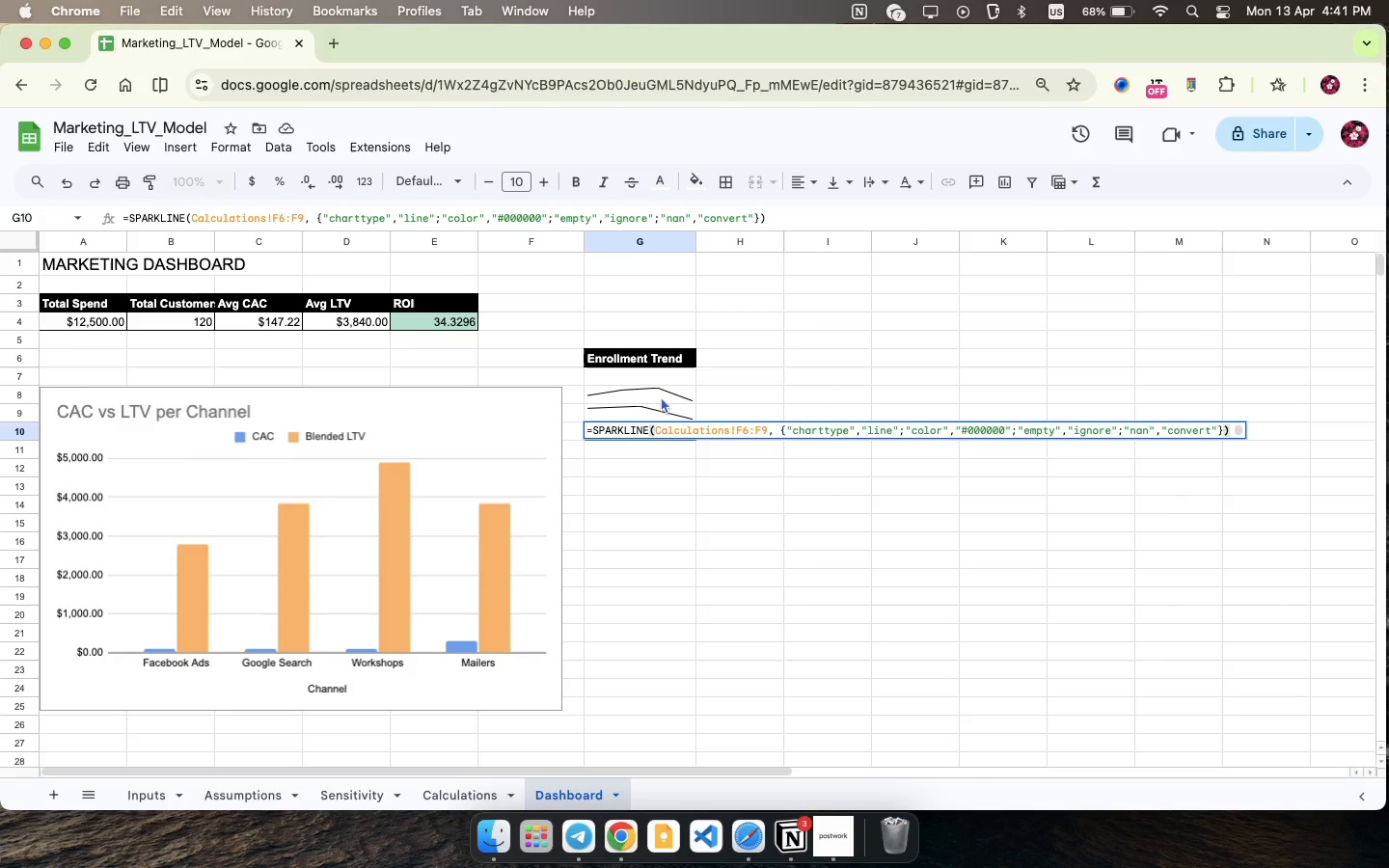 
left_click([661, 396])
 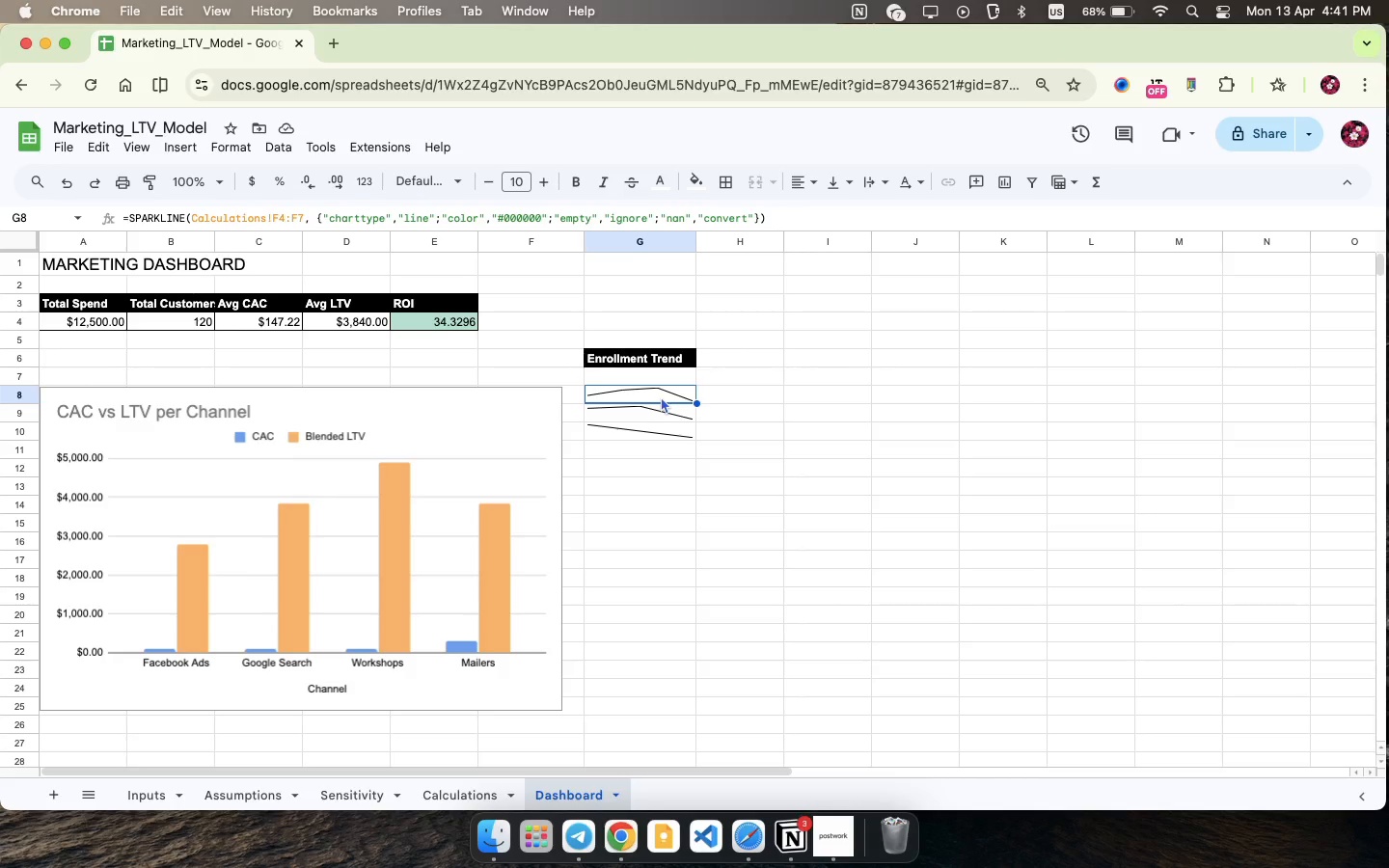 
wait(39.02)
 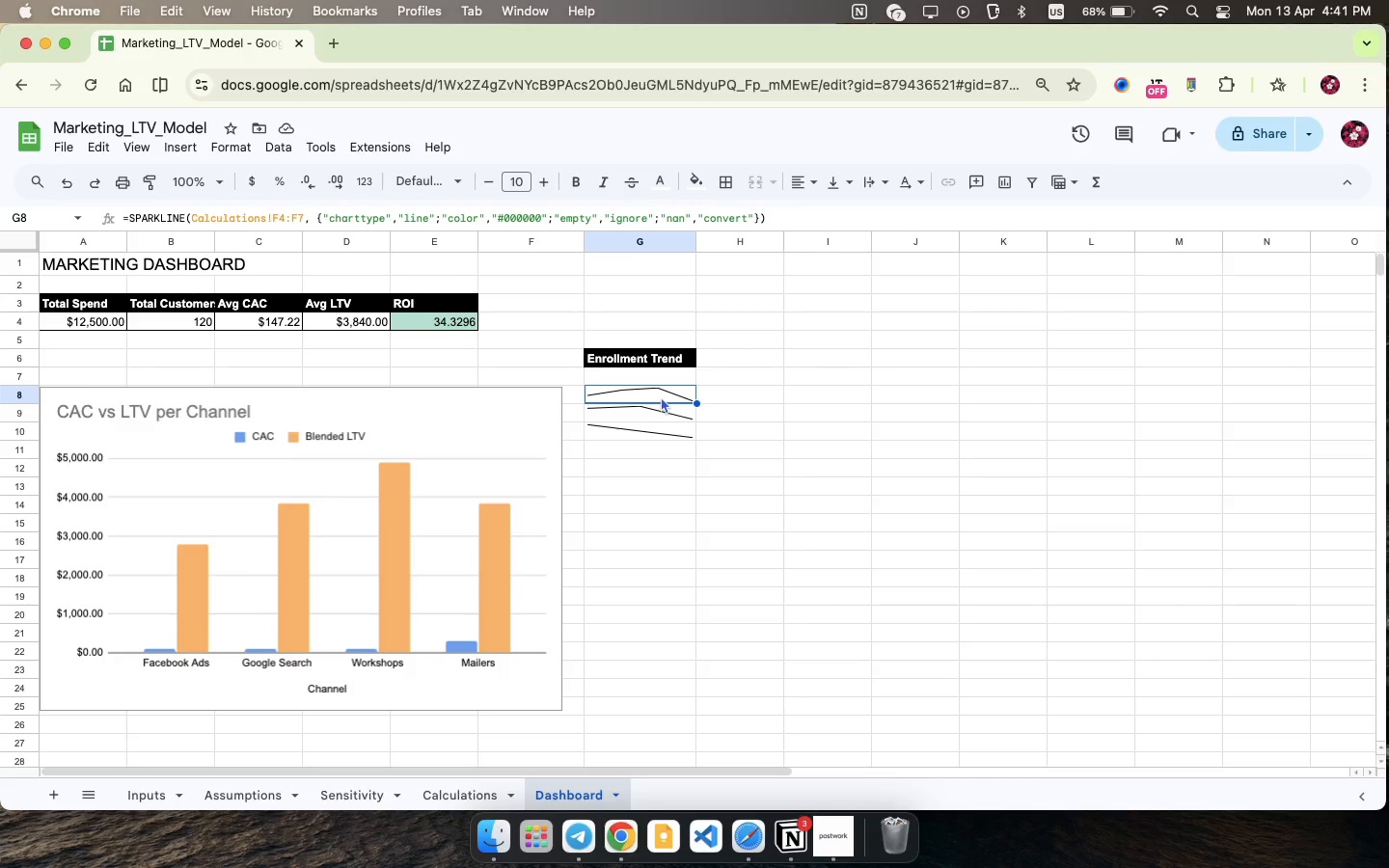 
double_click([661, 396])
 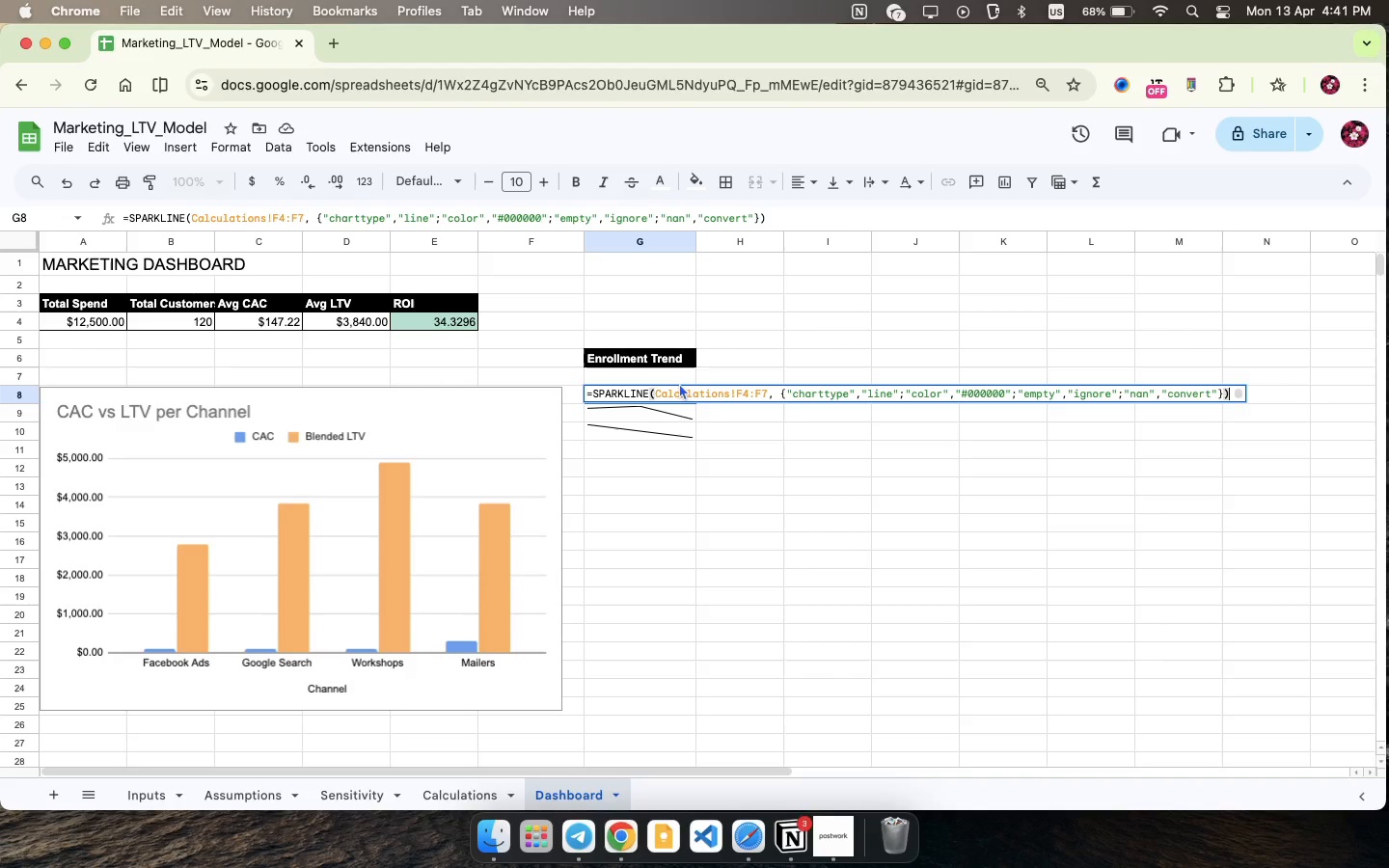 
wait(9.06)
 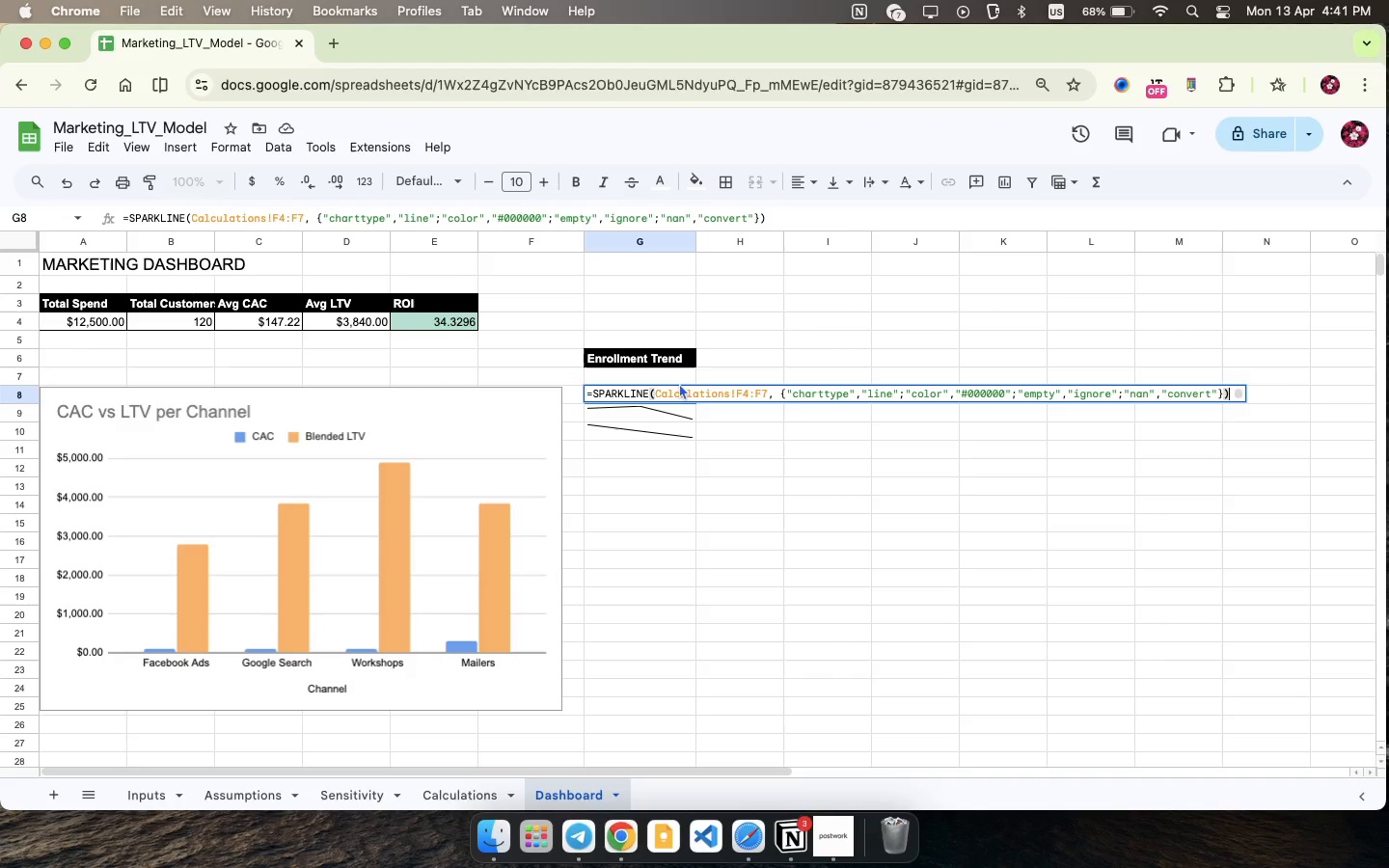 
left_click([817, 841])